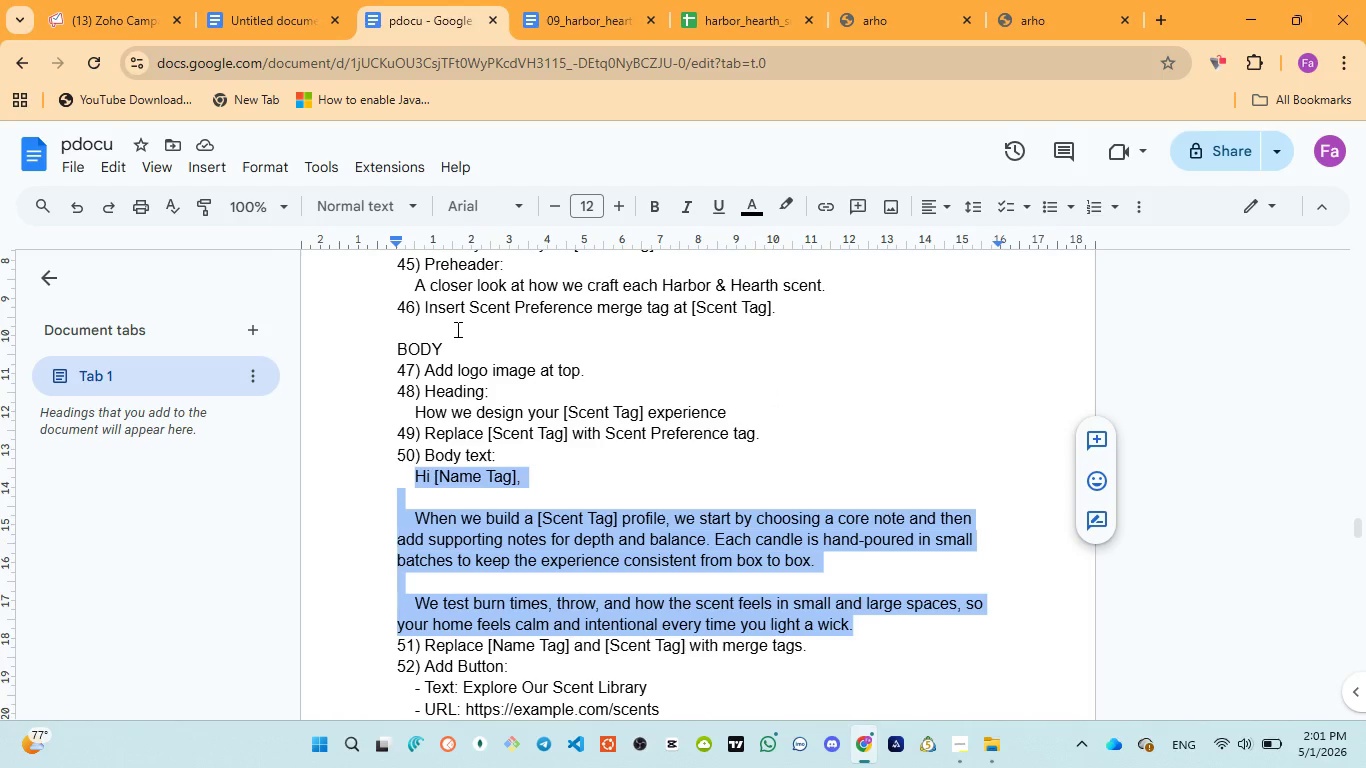 
left_click([75, 17])
 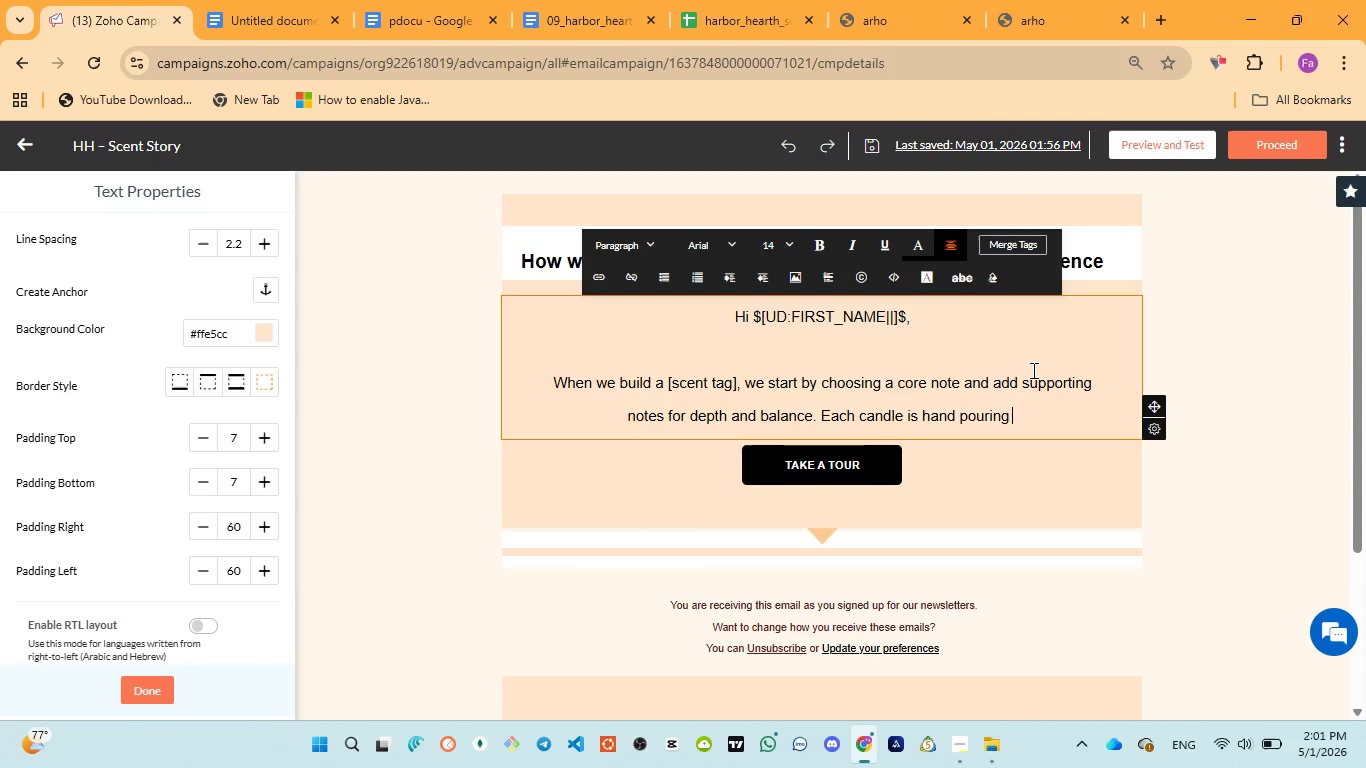 
key(Backspace)
key(Backspace)
key(Backspace)
key(Backspace)
type(ed in small batch )
 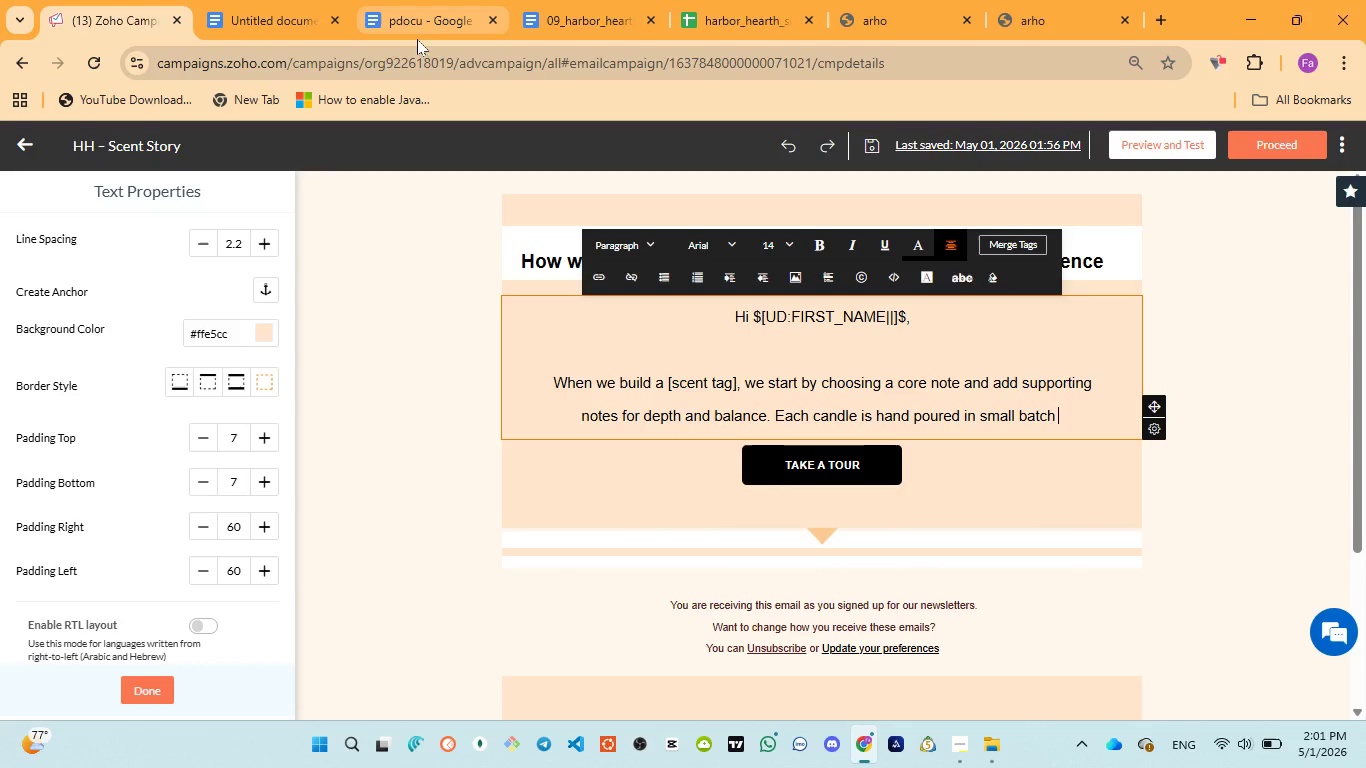 
left_click([404, 8])
 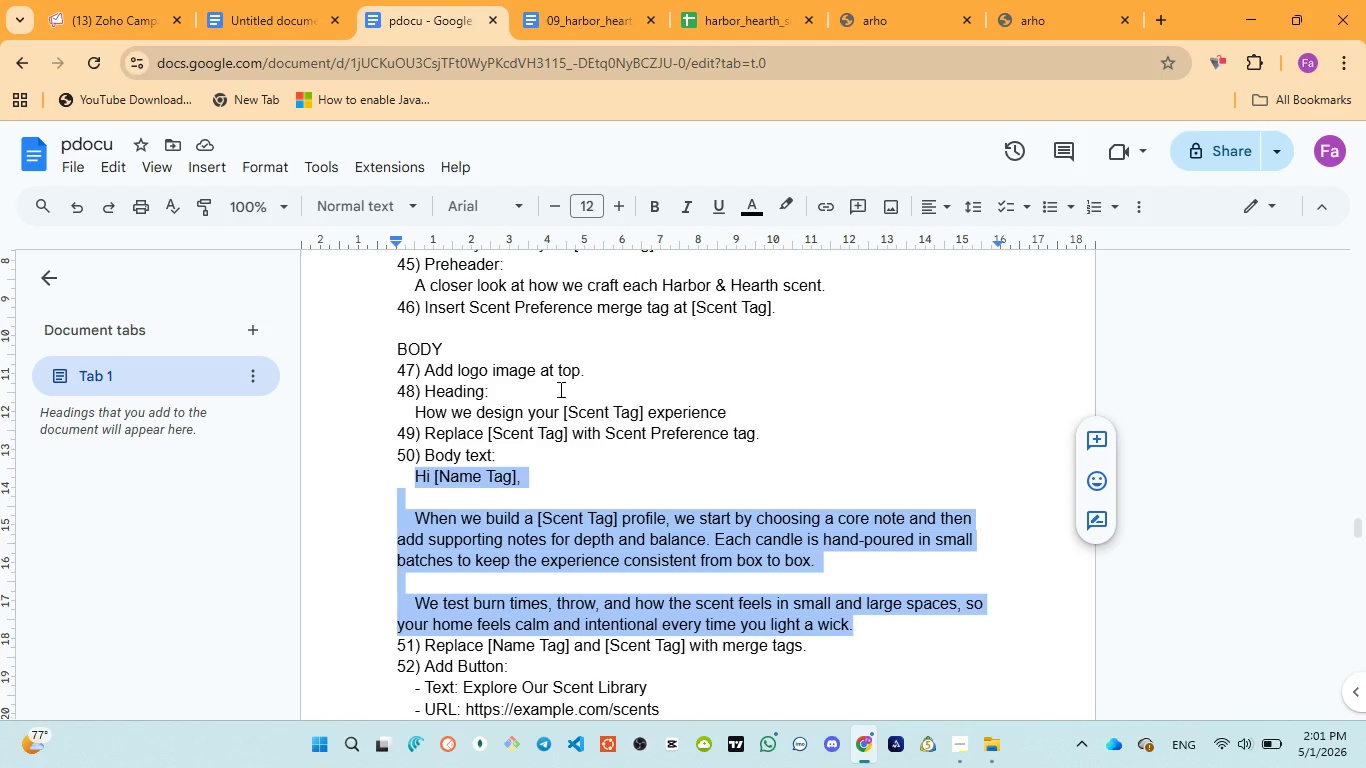 
left_click([94, 4])
 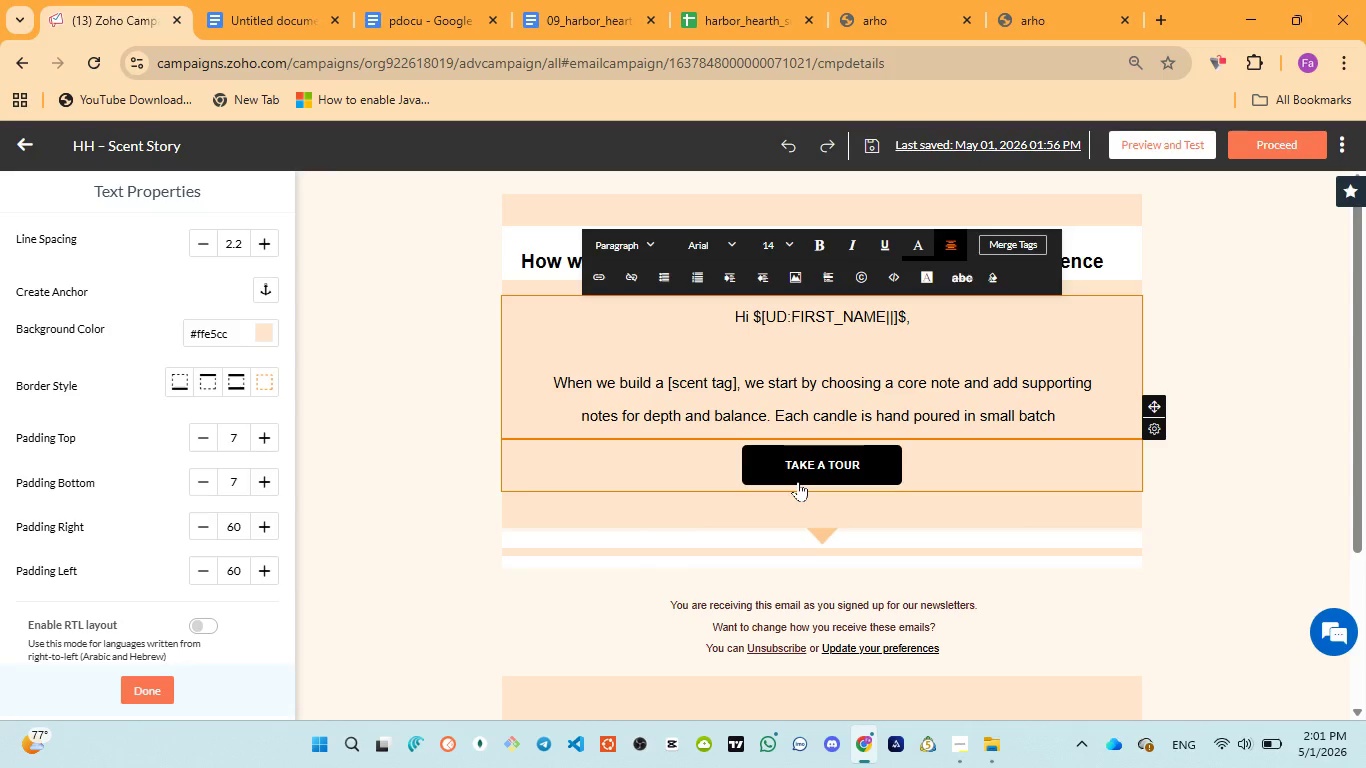 
type(to keep the experience )
 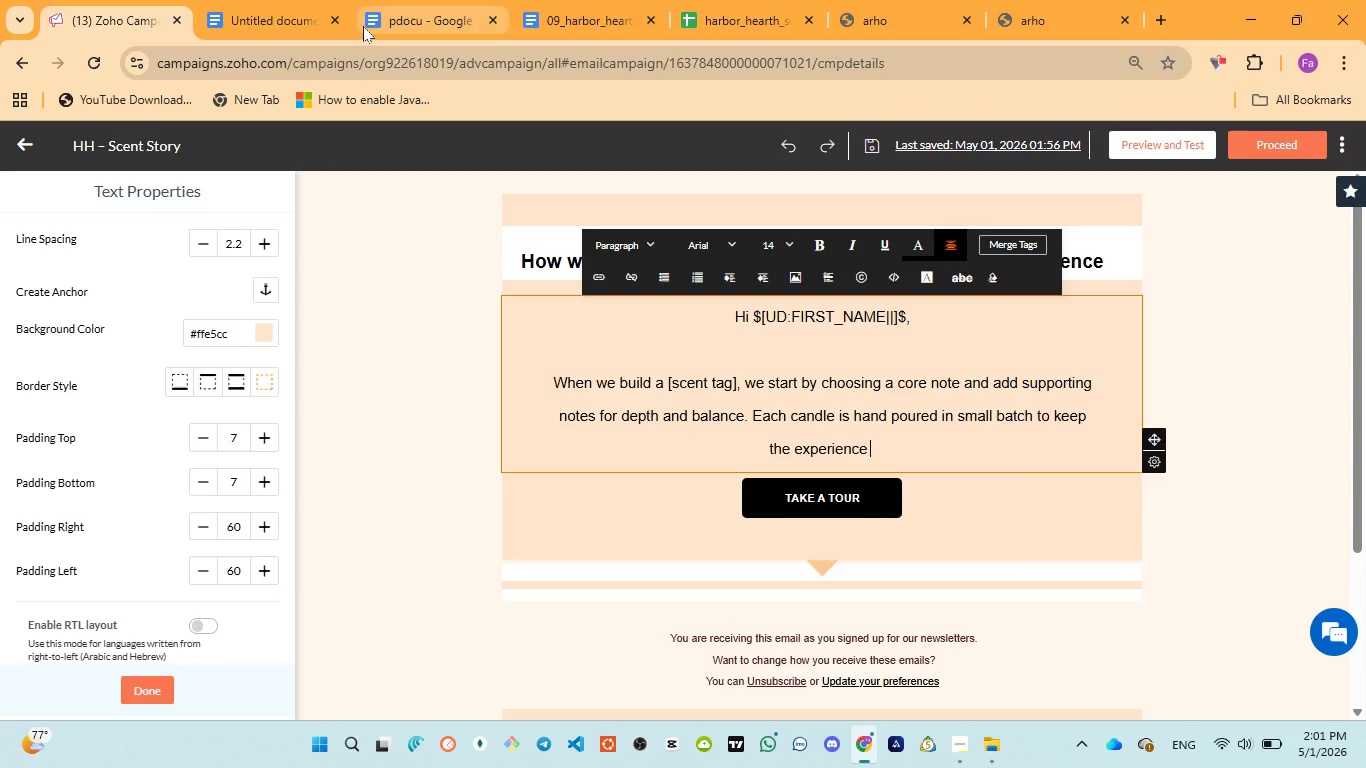 
left_click([378, 25])
 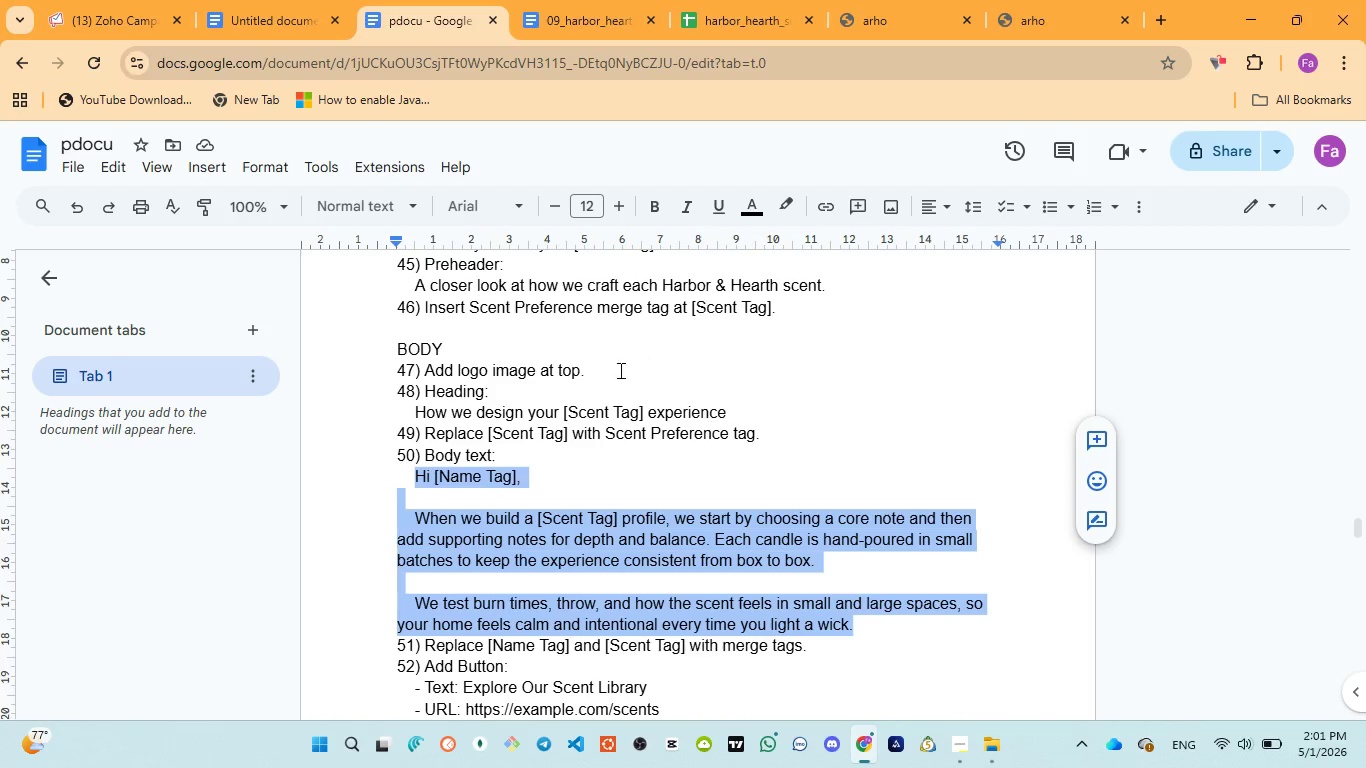 
wait(5.75)
 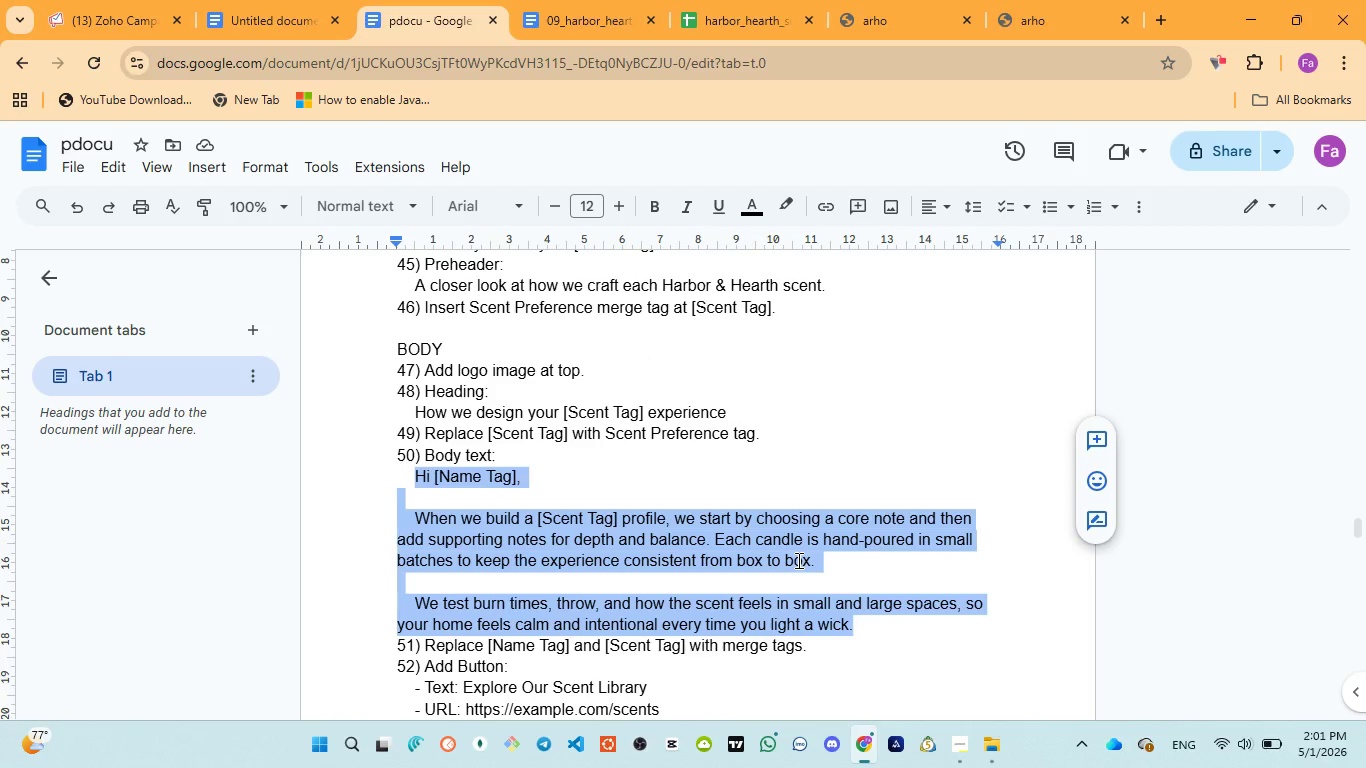 
left_click([120, 15])
 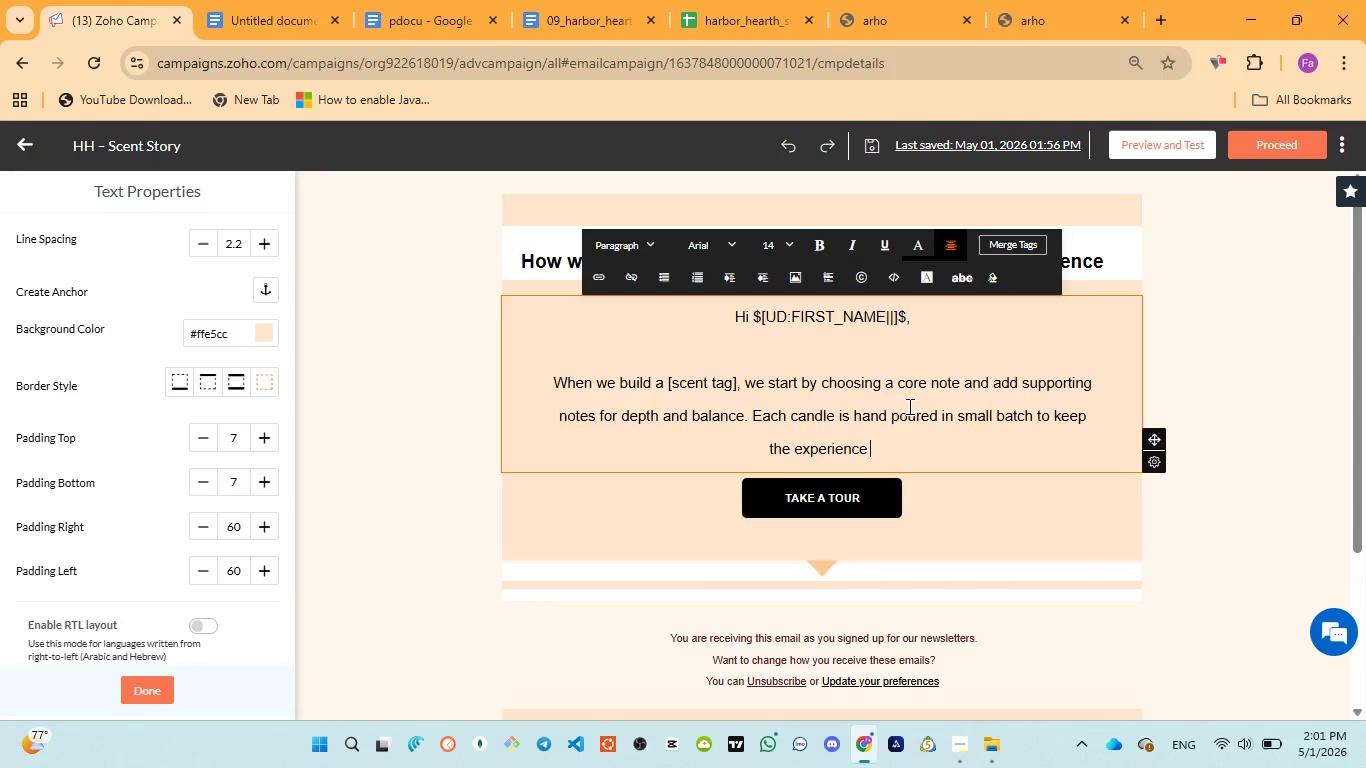 
type(constant from boz)
key(Backspace)
type(x to box.)
 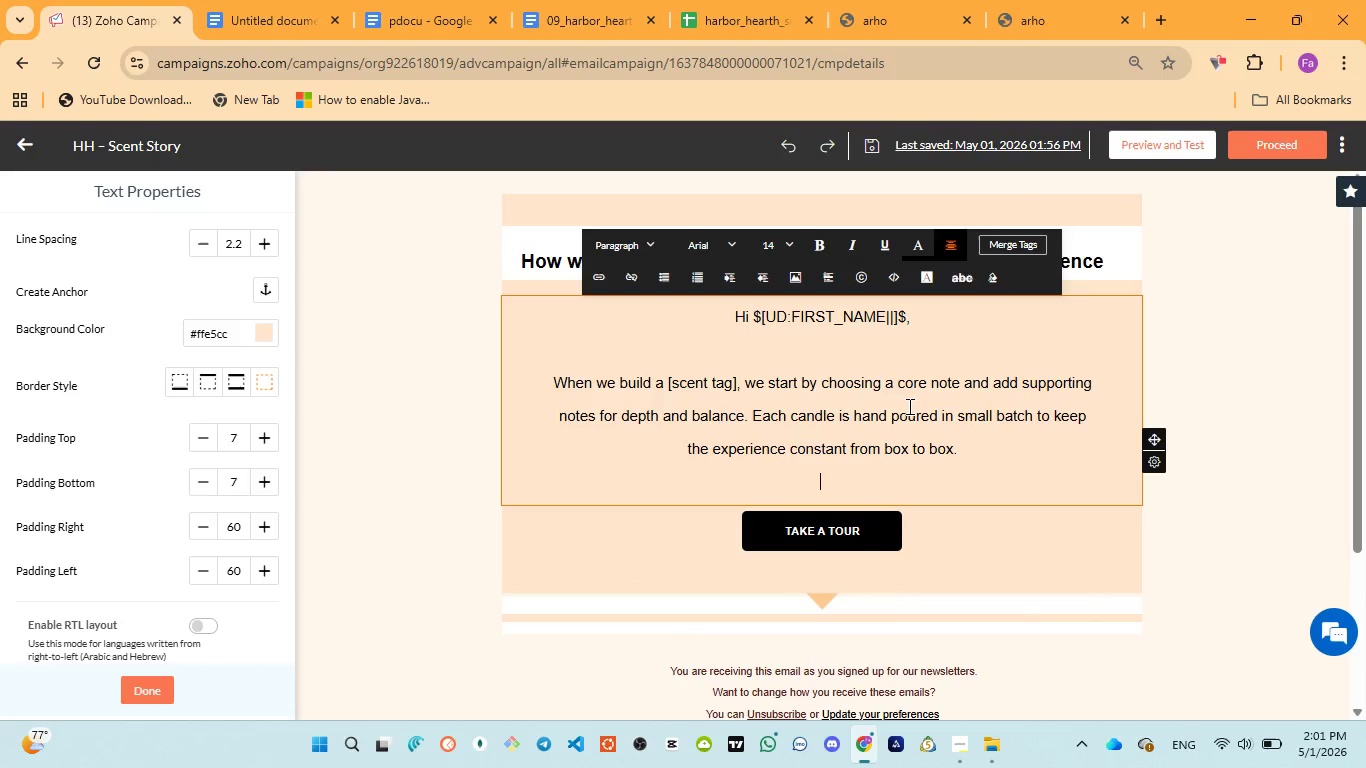 
key(Enter)
 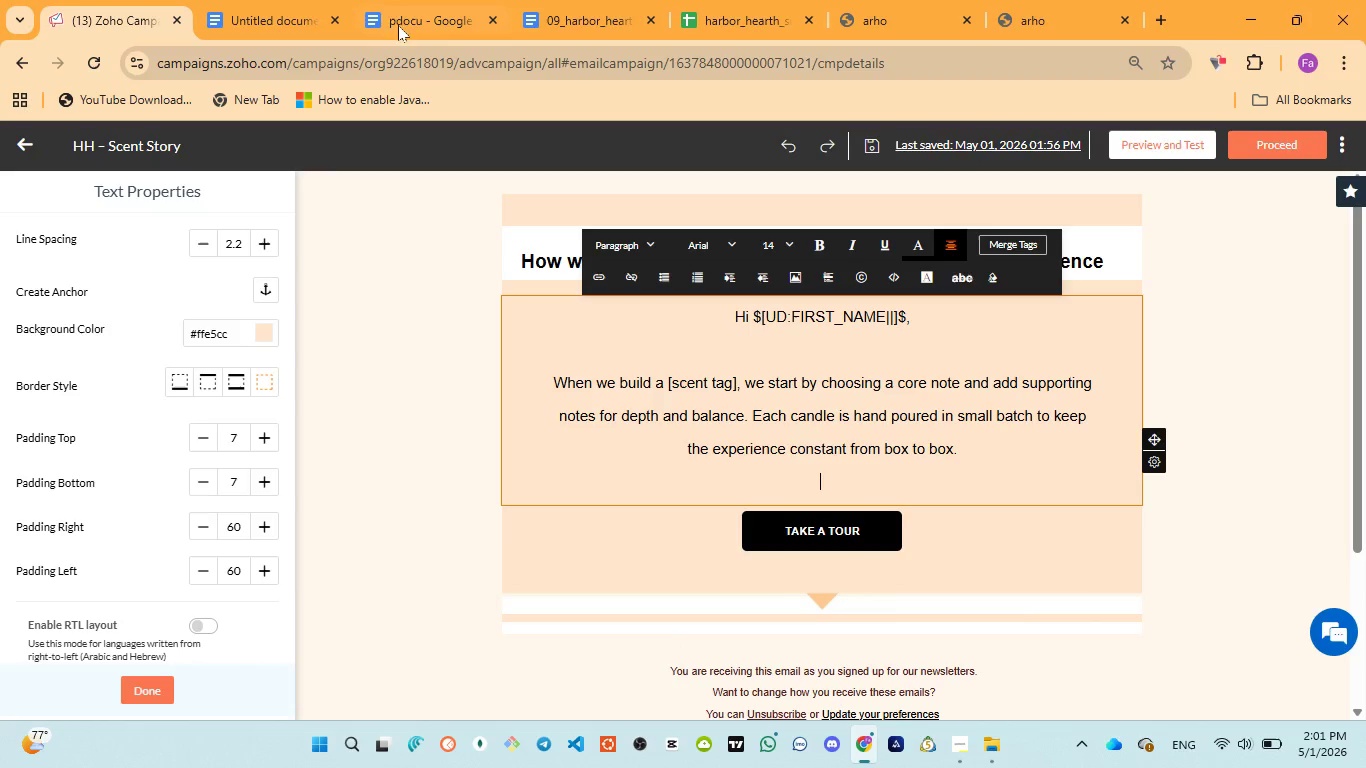 
left_click([384, 0])
 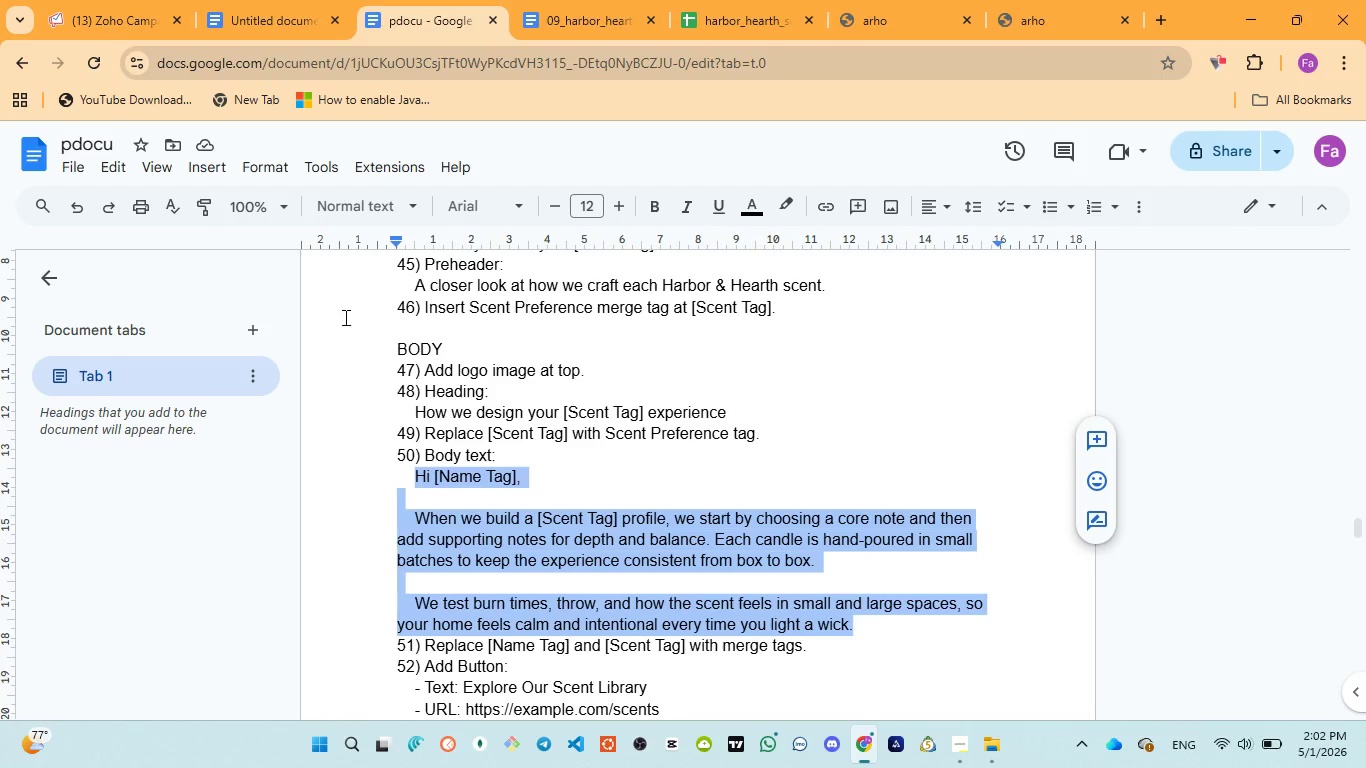 
left_click([98, 25])
 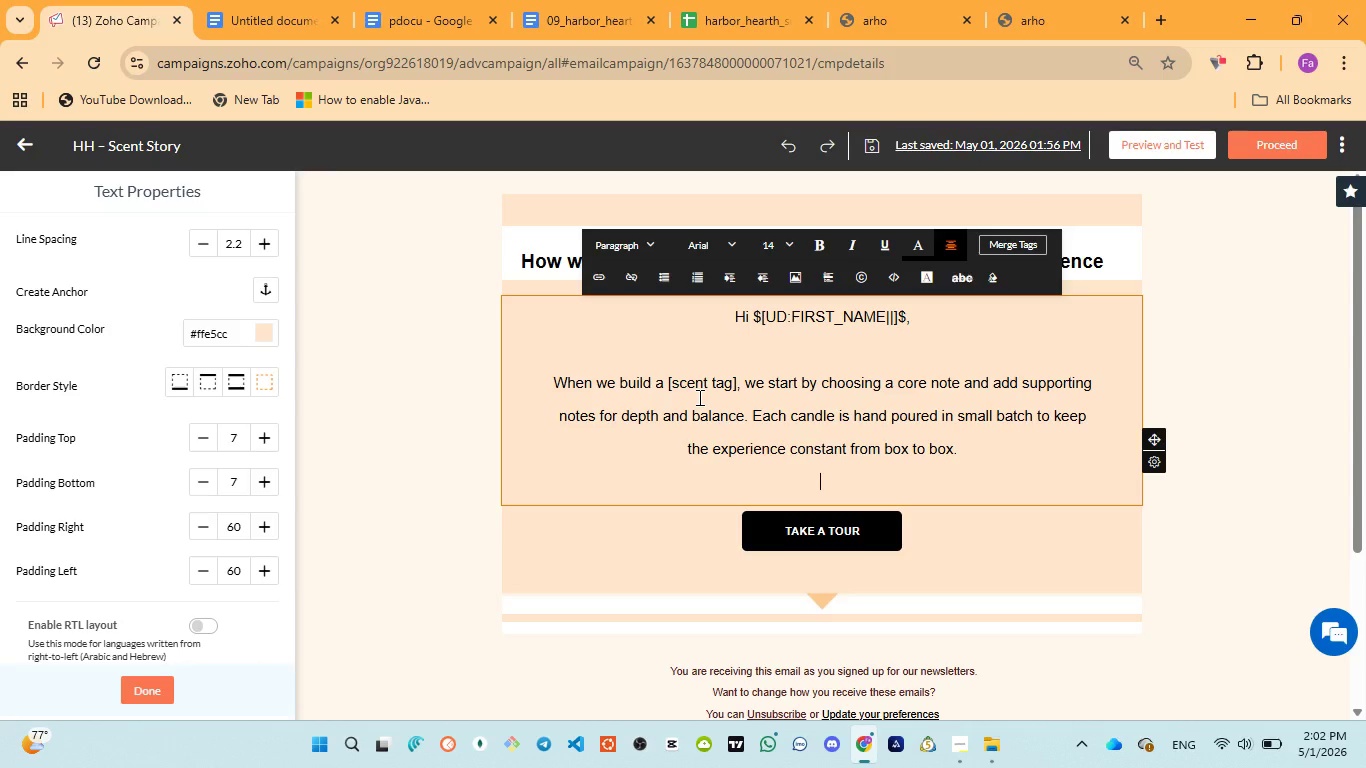 
type(We tezt burn times )
 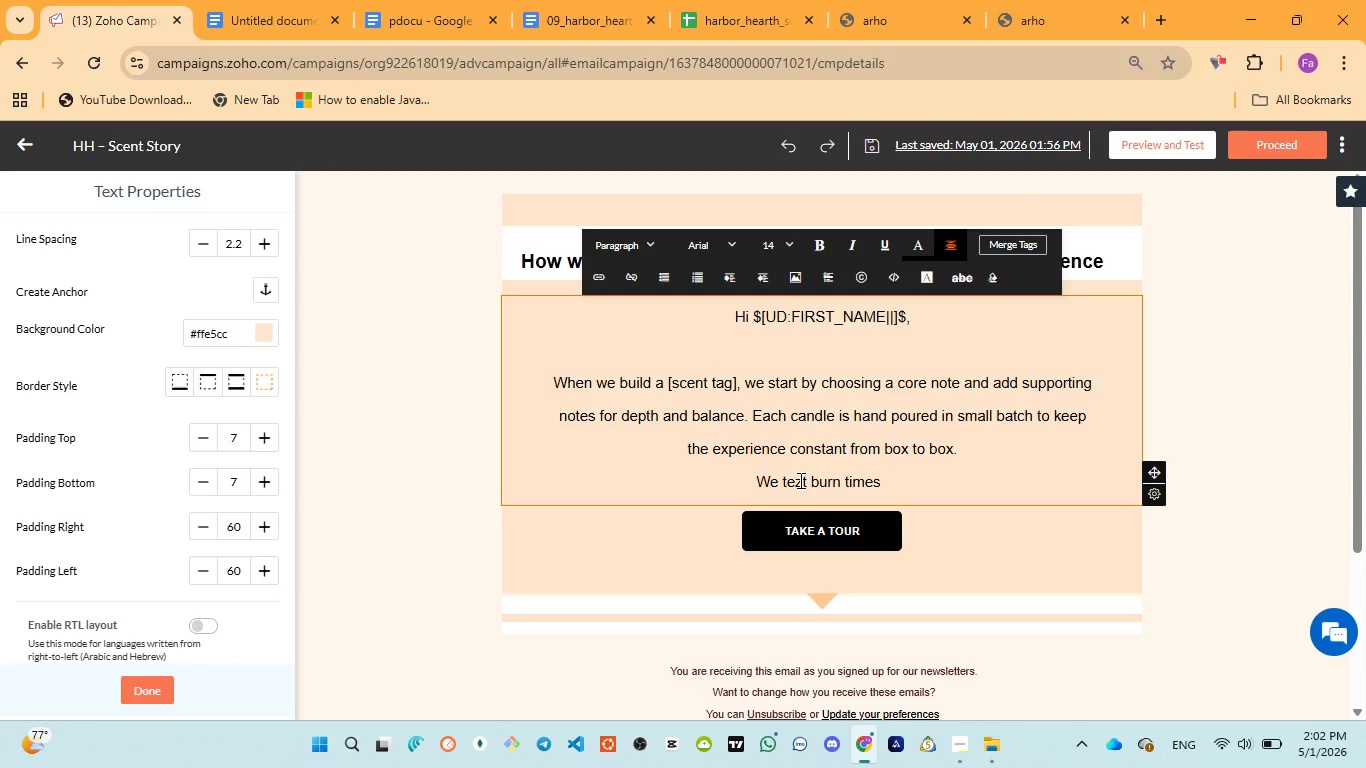 
double_click([799, 480])
 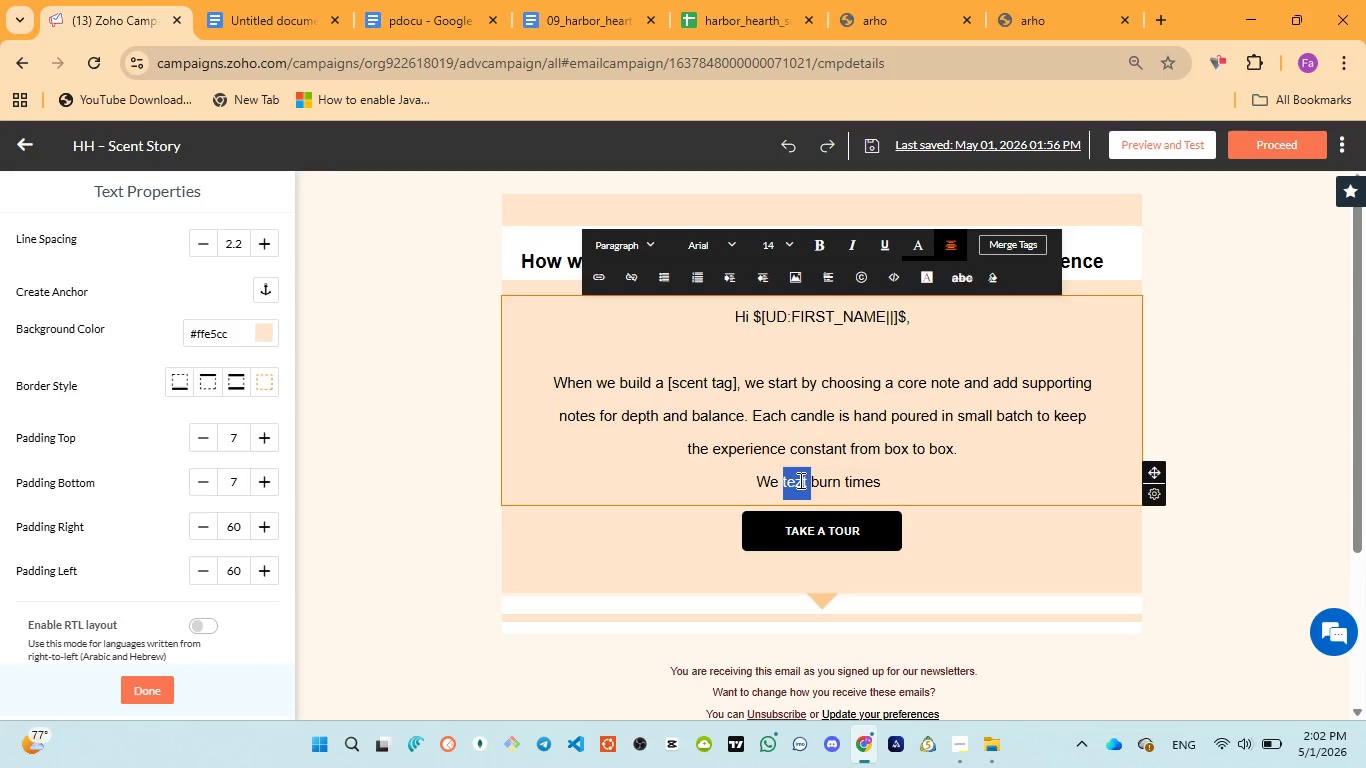 
type(test )
 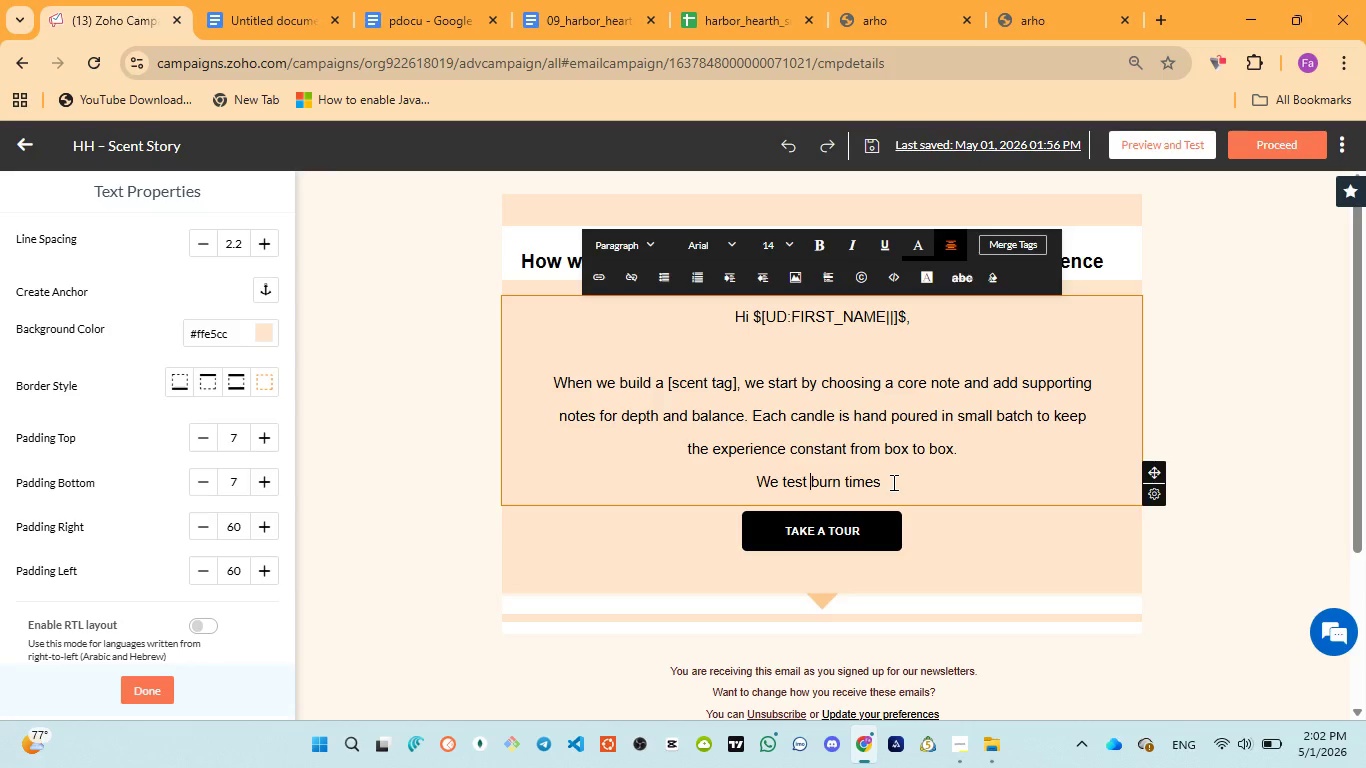 
left_click([892, 482])
 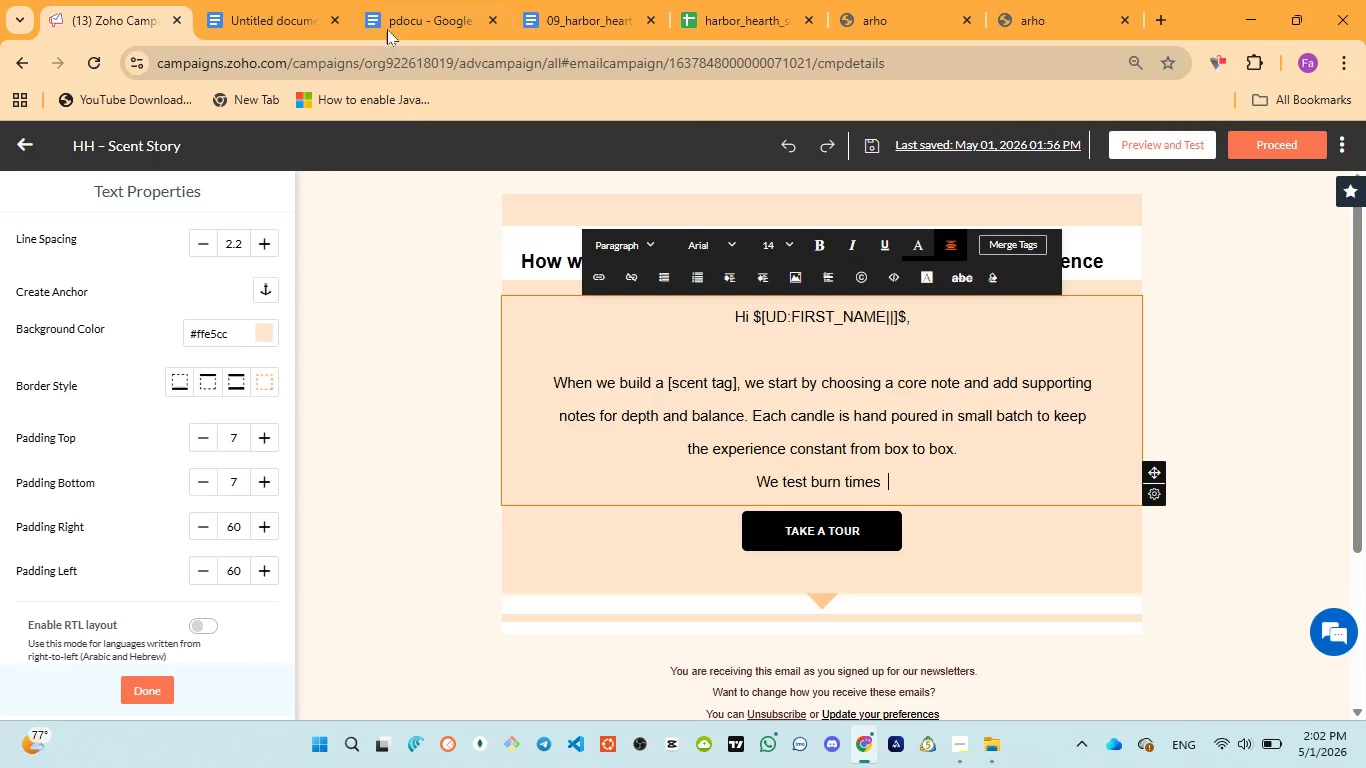 
left_click([385, 10])
 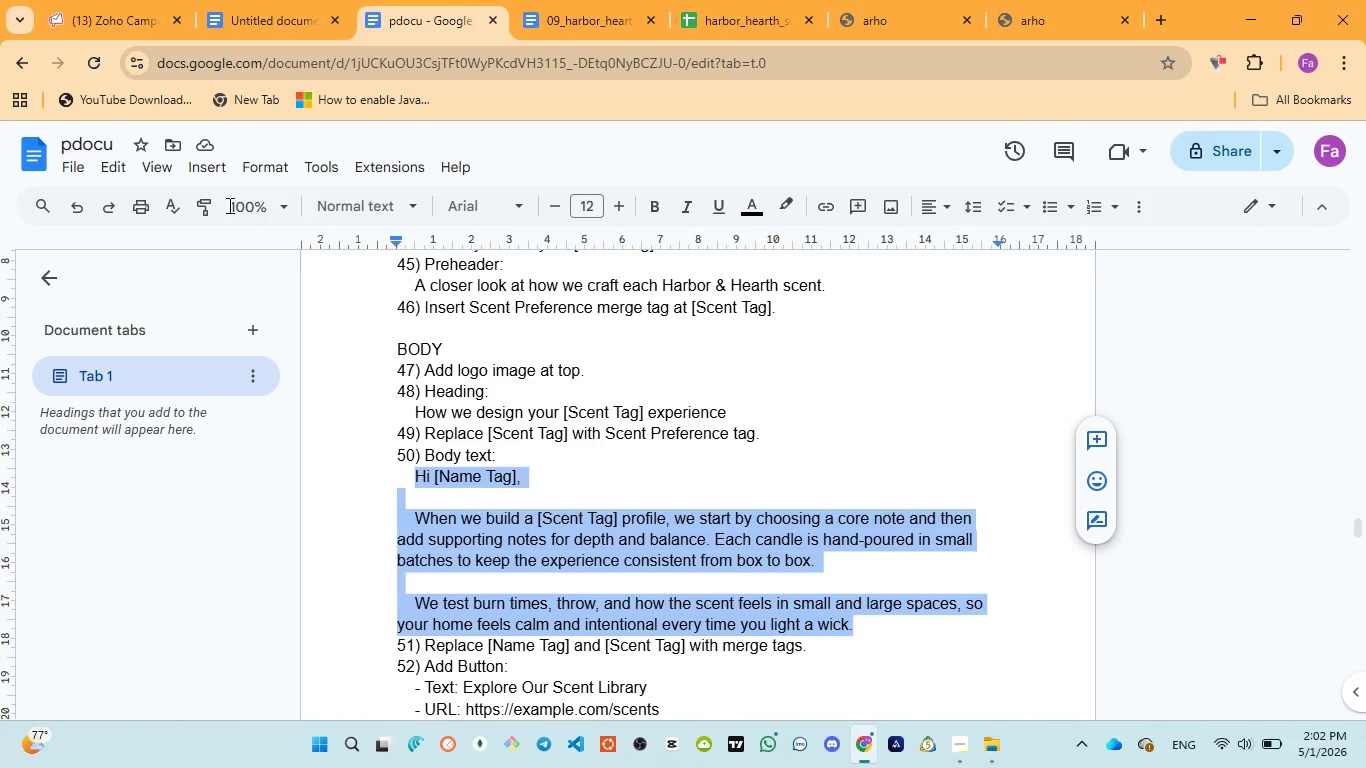 
wait(5.3)
 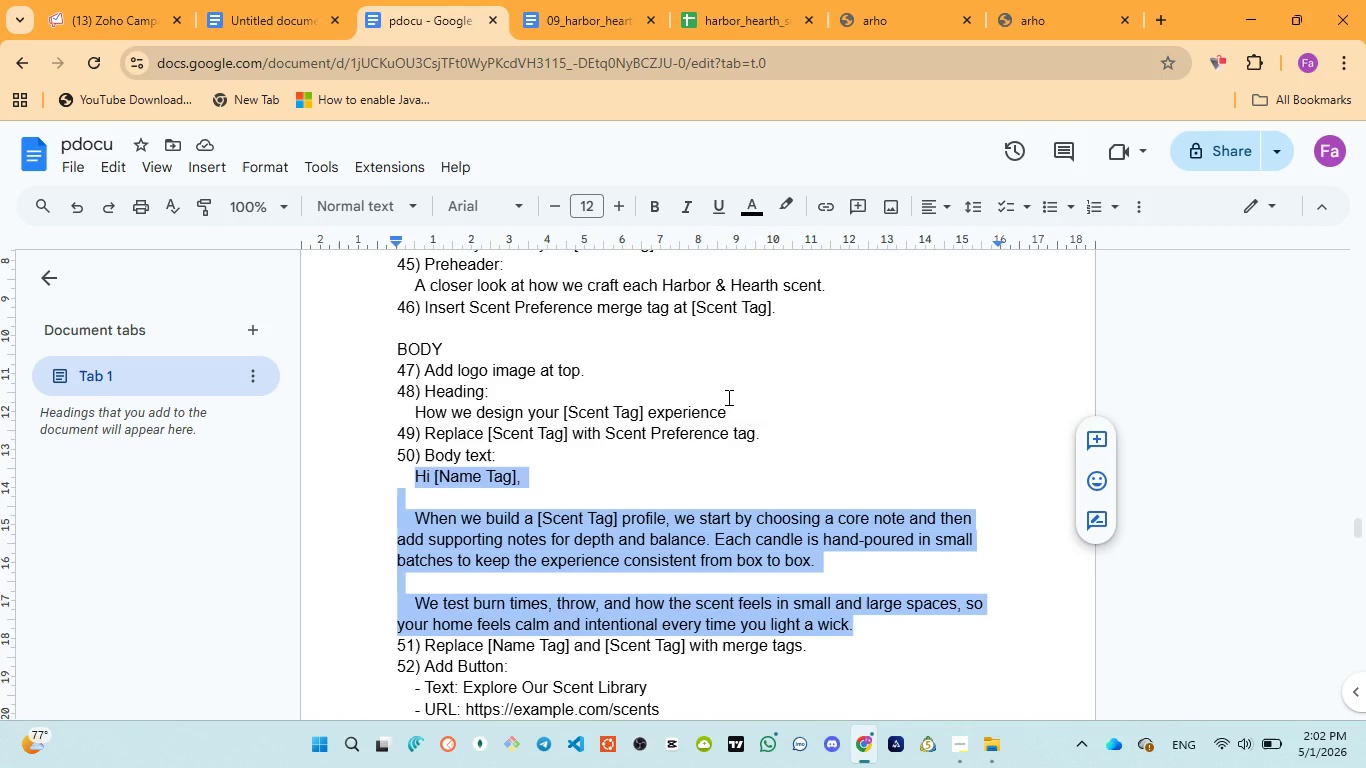 
left_click([109, 18])
 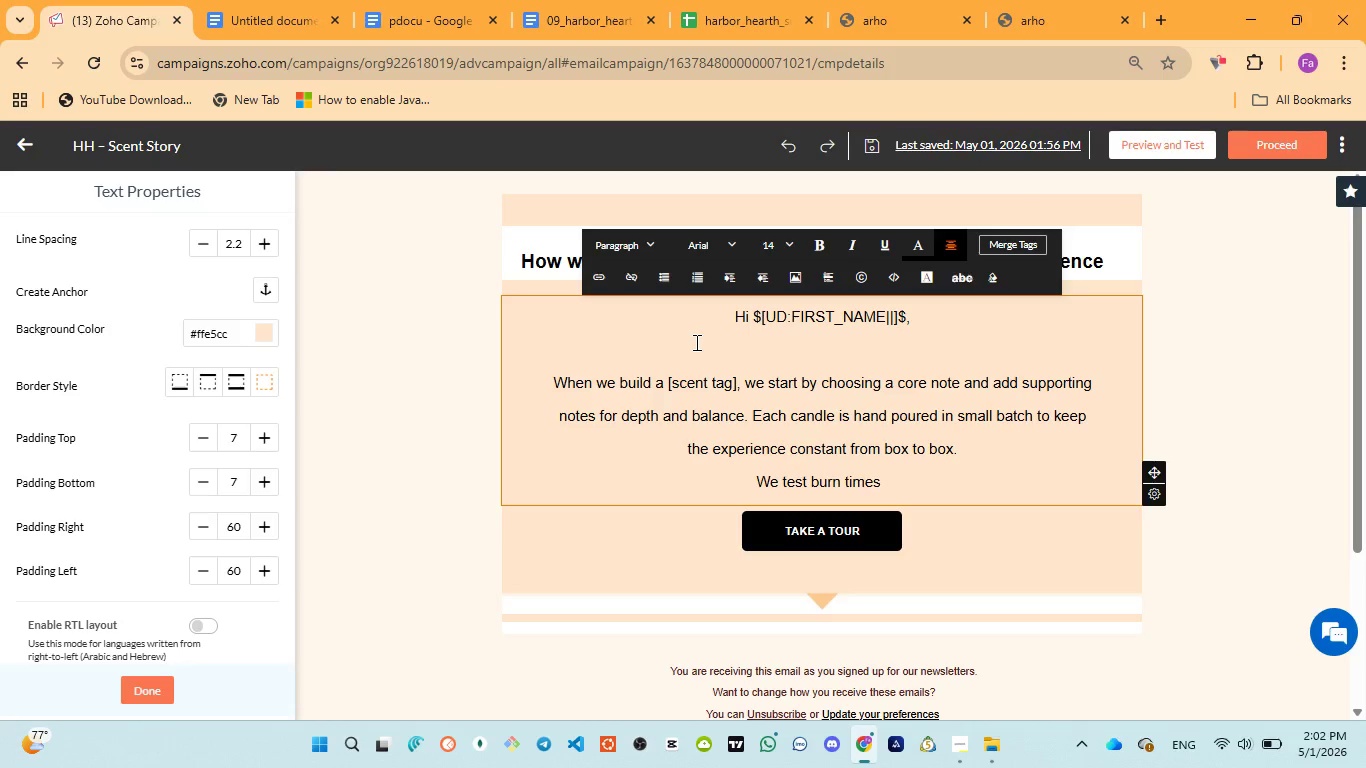 
key(ArrowLeft)
 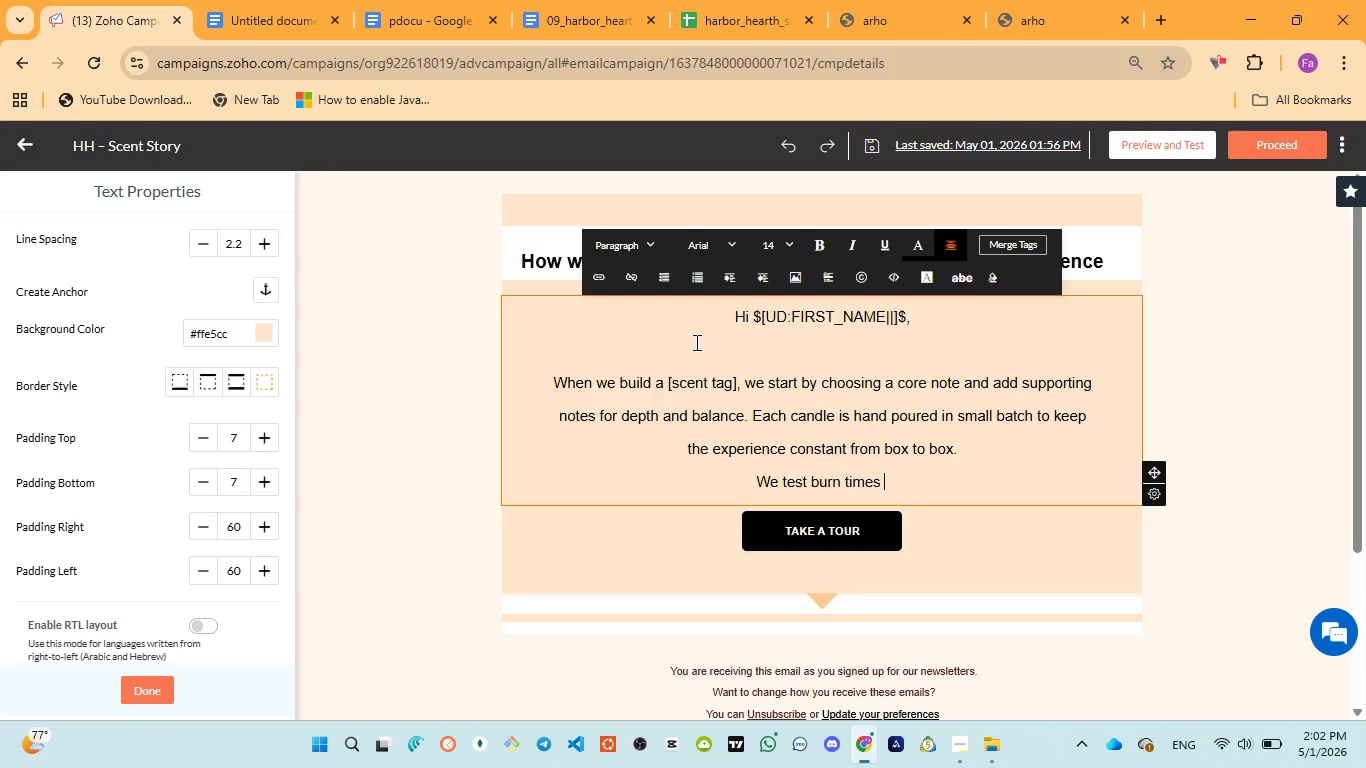 
type(, and how the scent feels )
 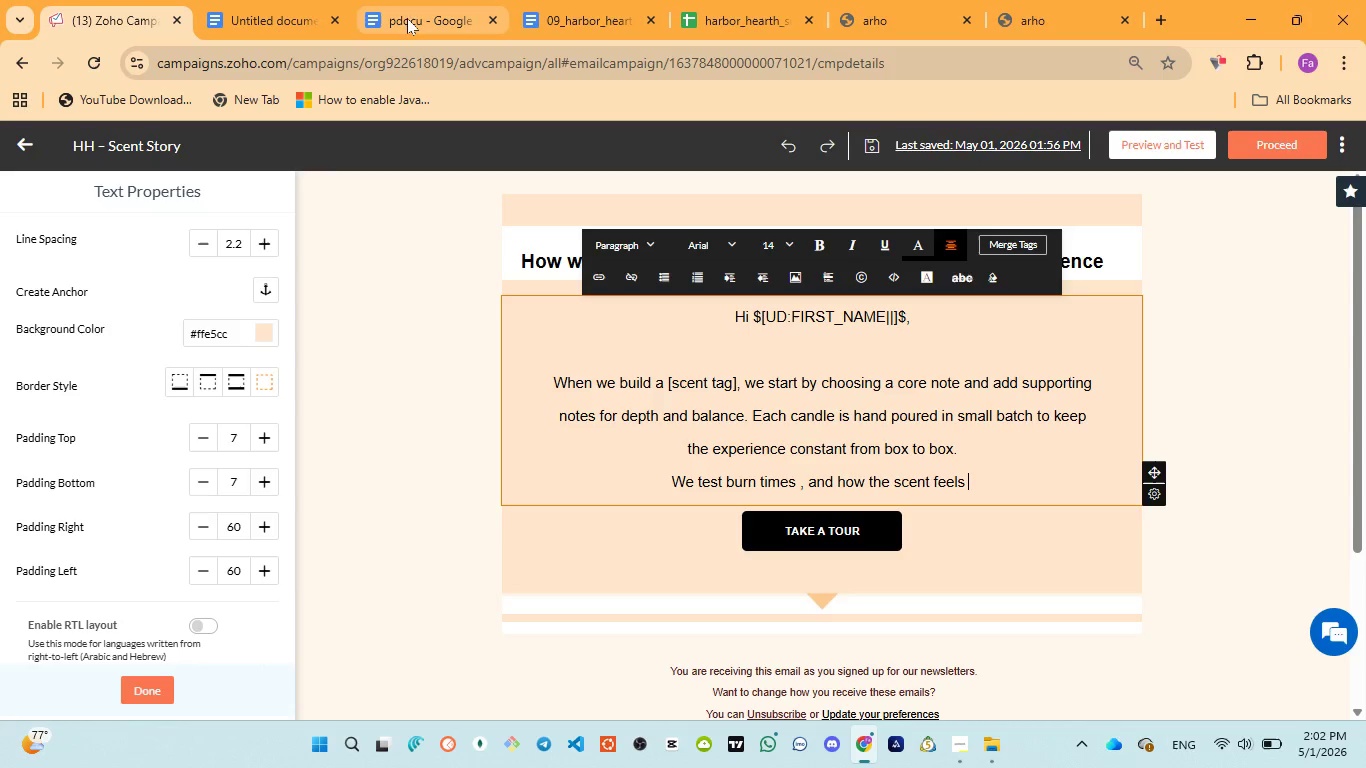 
left_click([404, 16])
 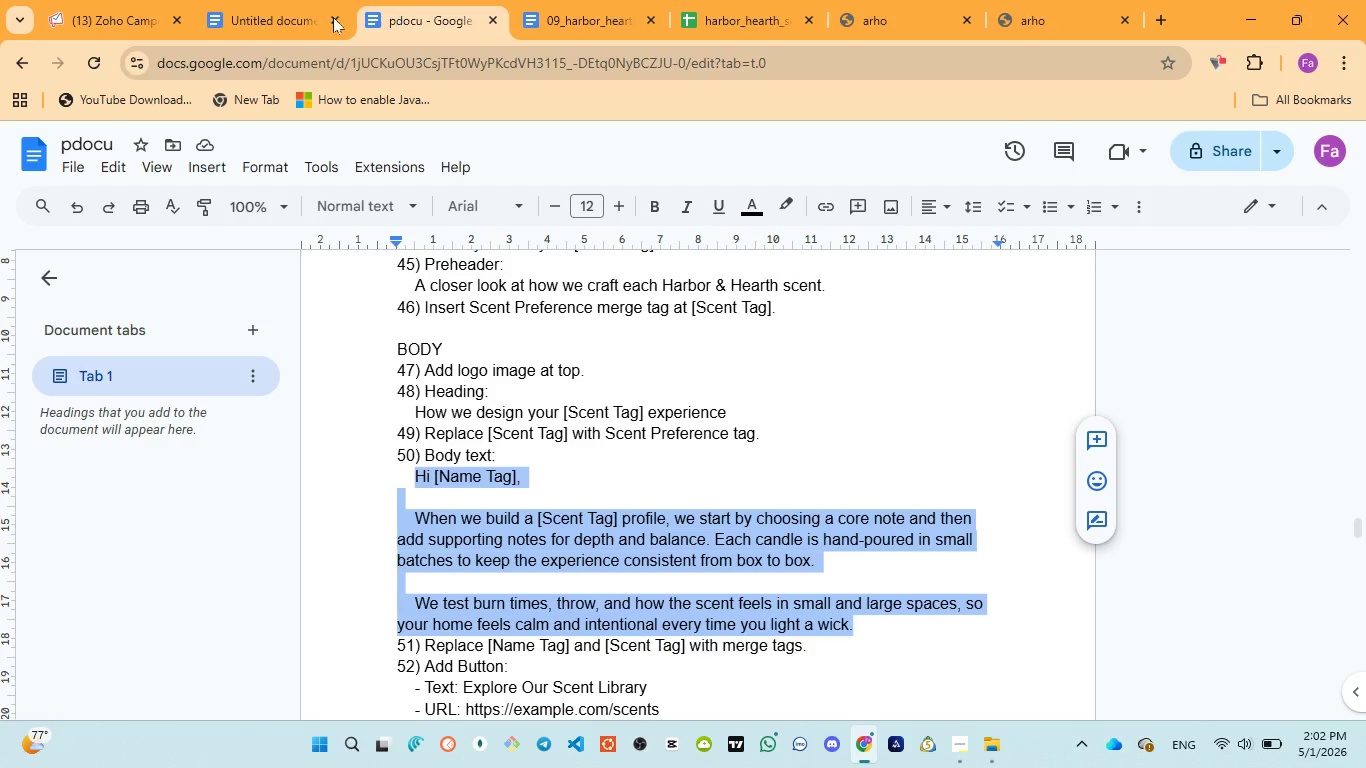 
left_click([75, 23])
 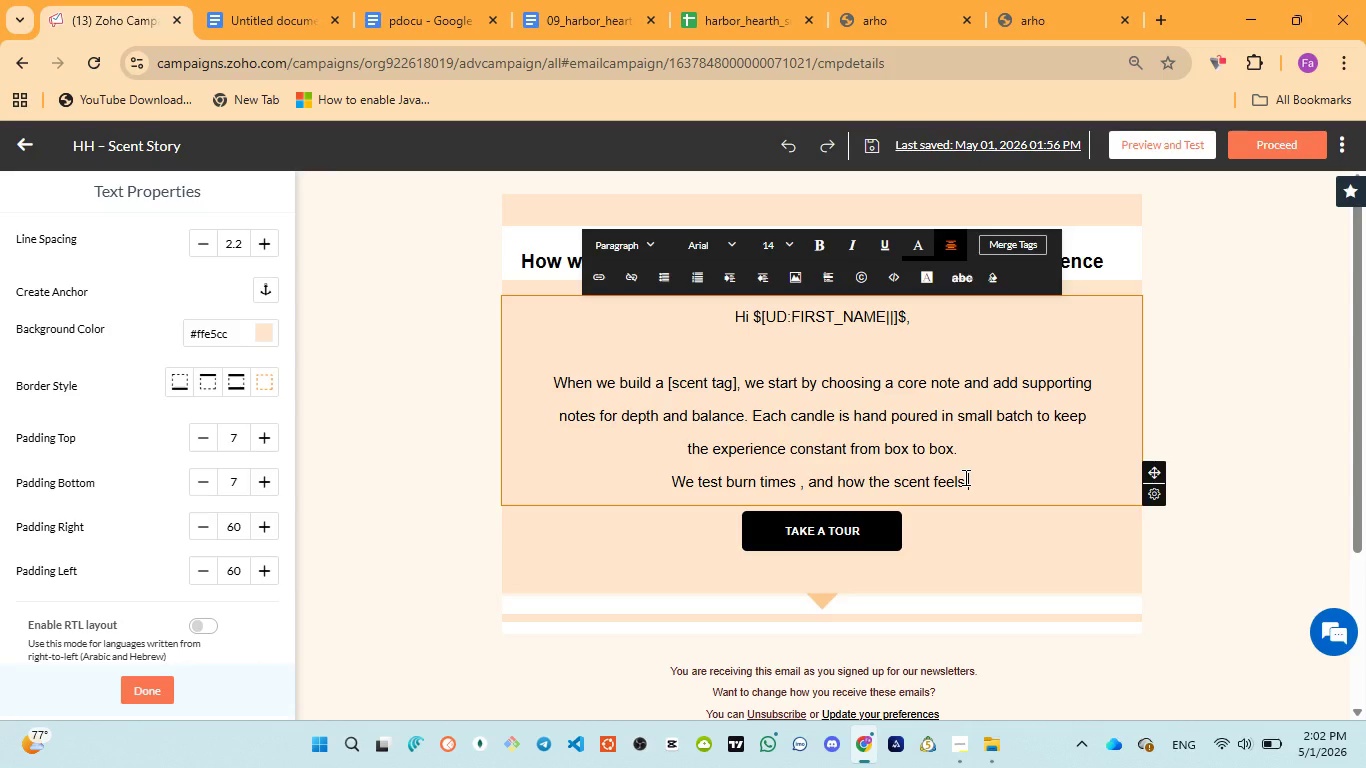 
type(in small and larg space )
 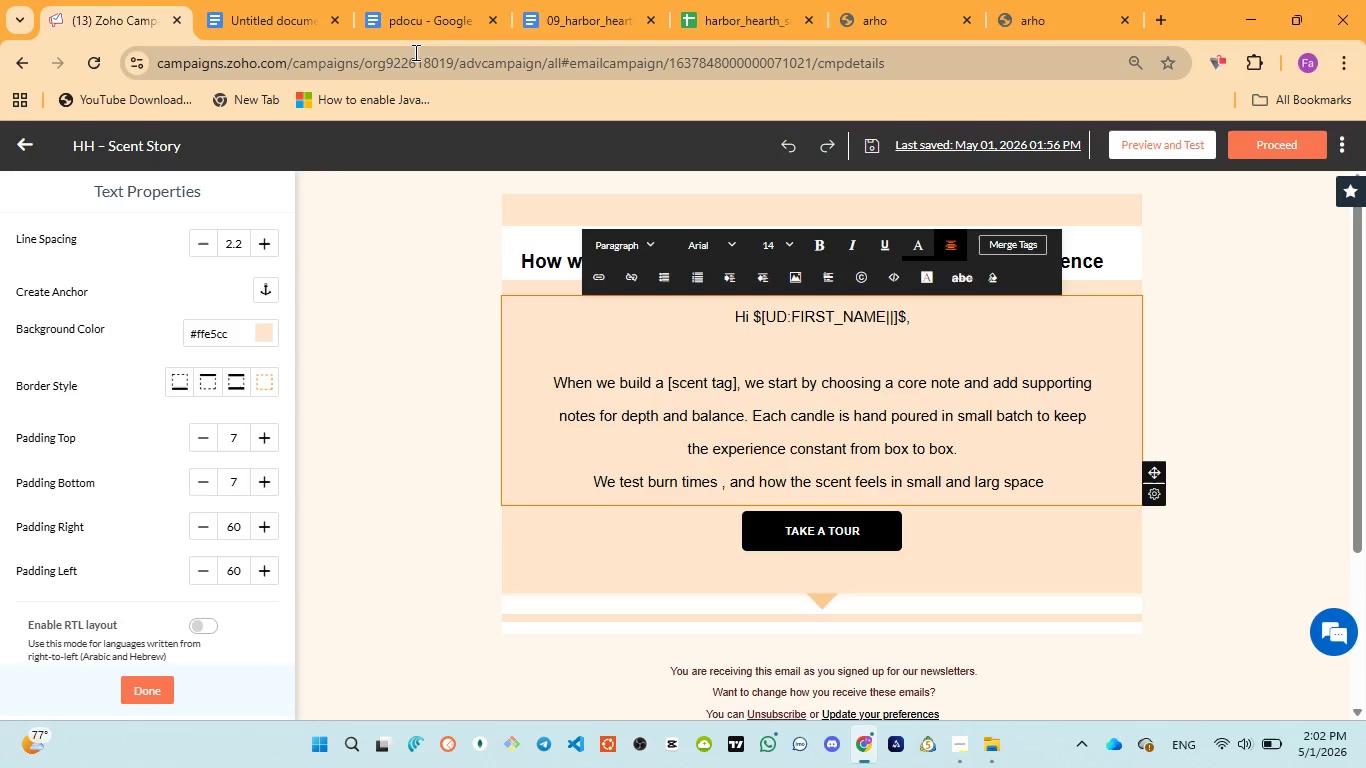 
left_click([411, 36])
 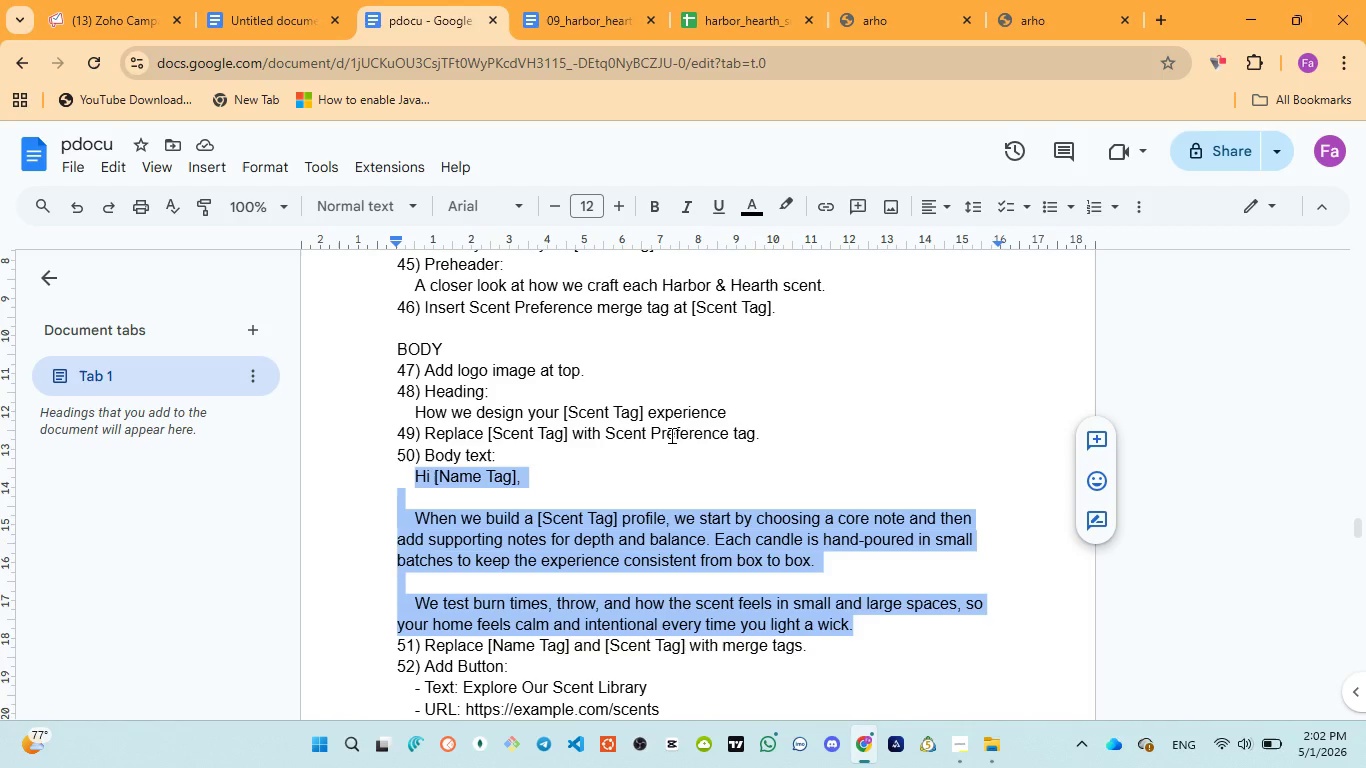 
wait(6.02)
 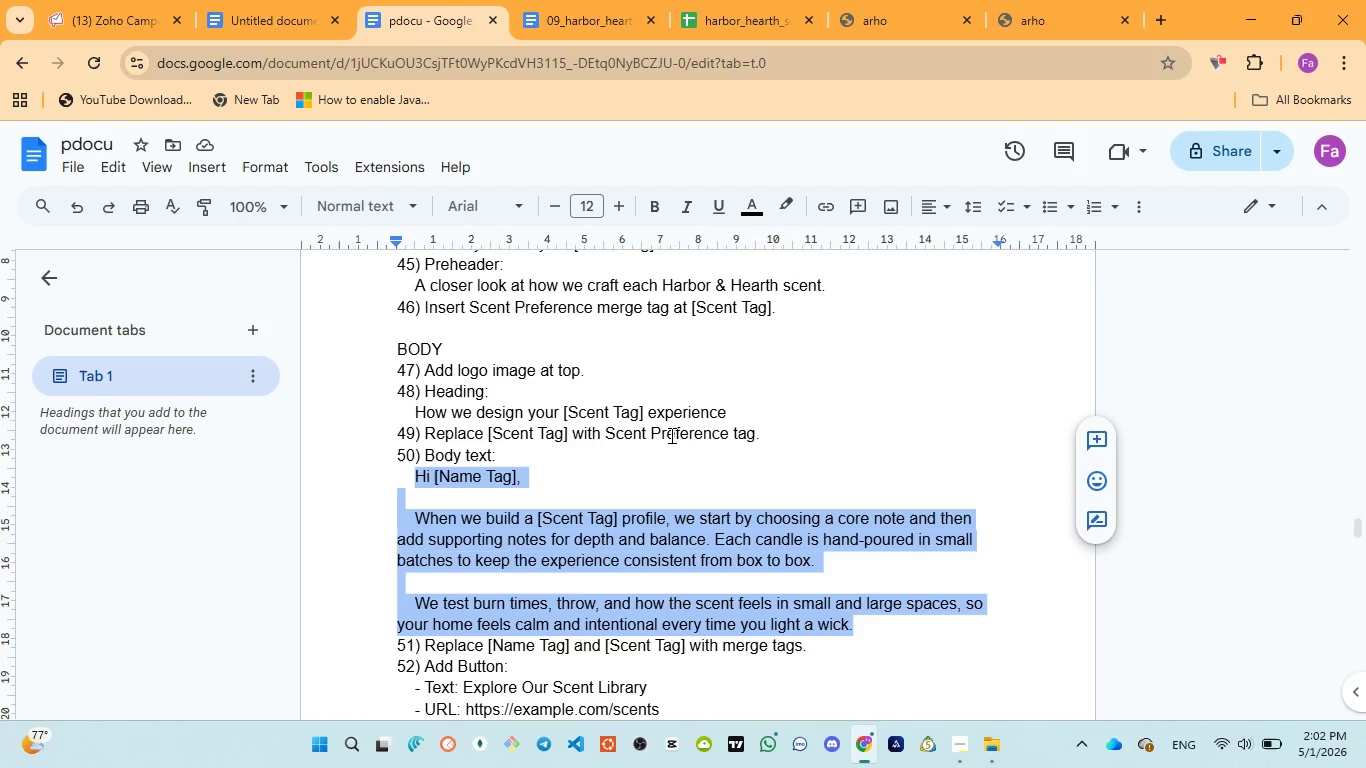 
left_click([113, 9])
 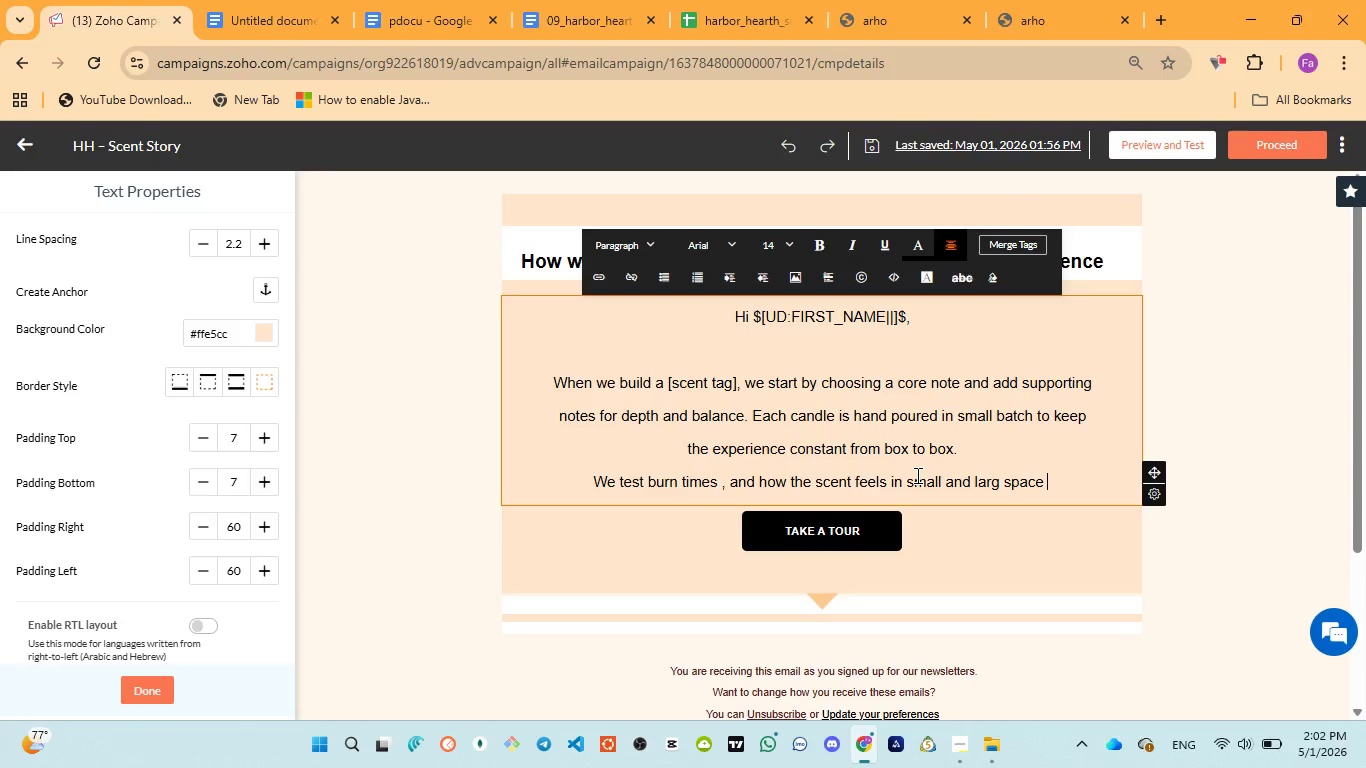 
type(so your home feels )
 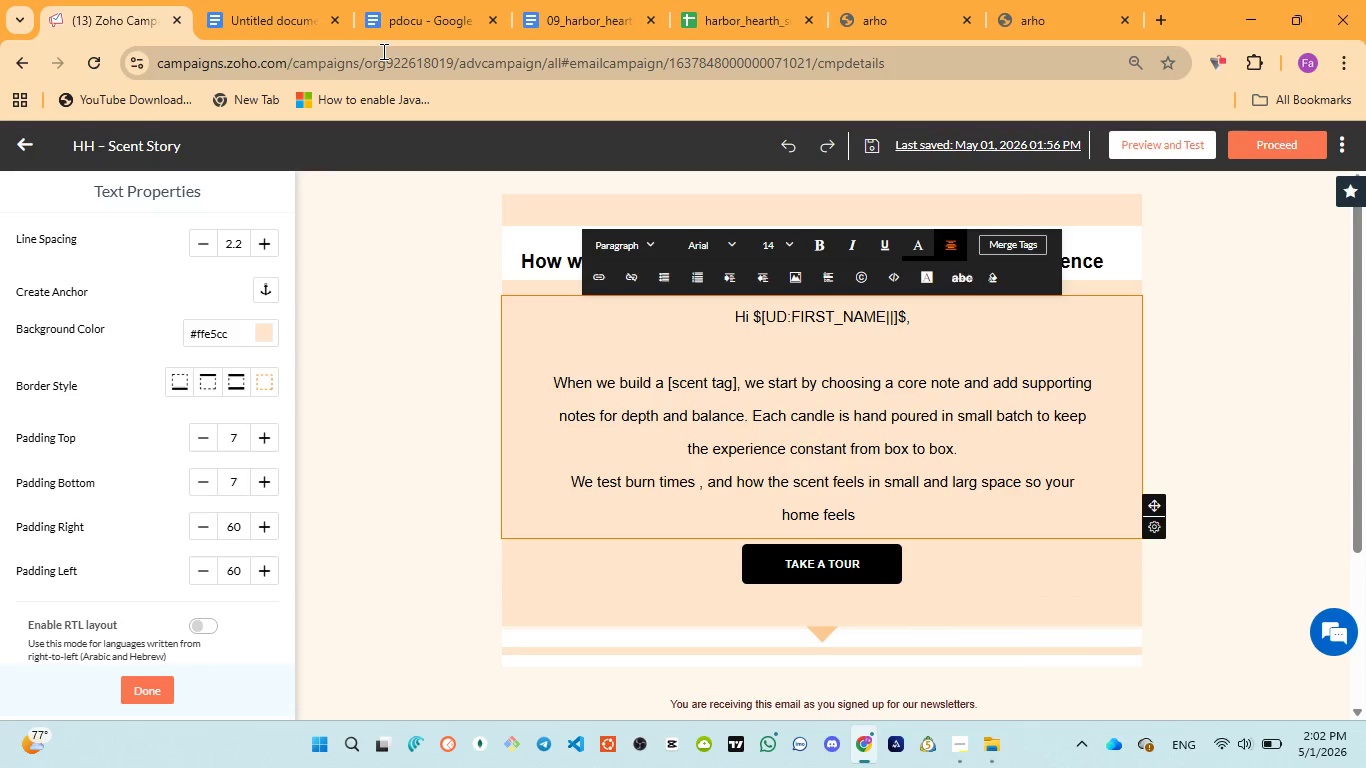 
left_click([382, 19])
 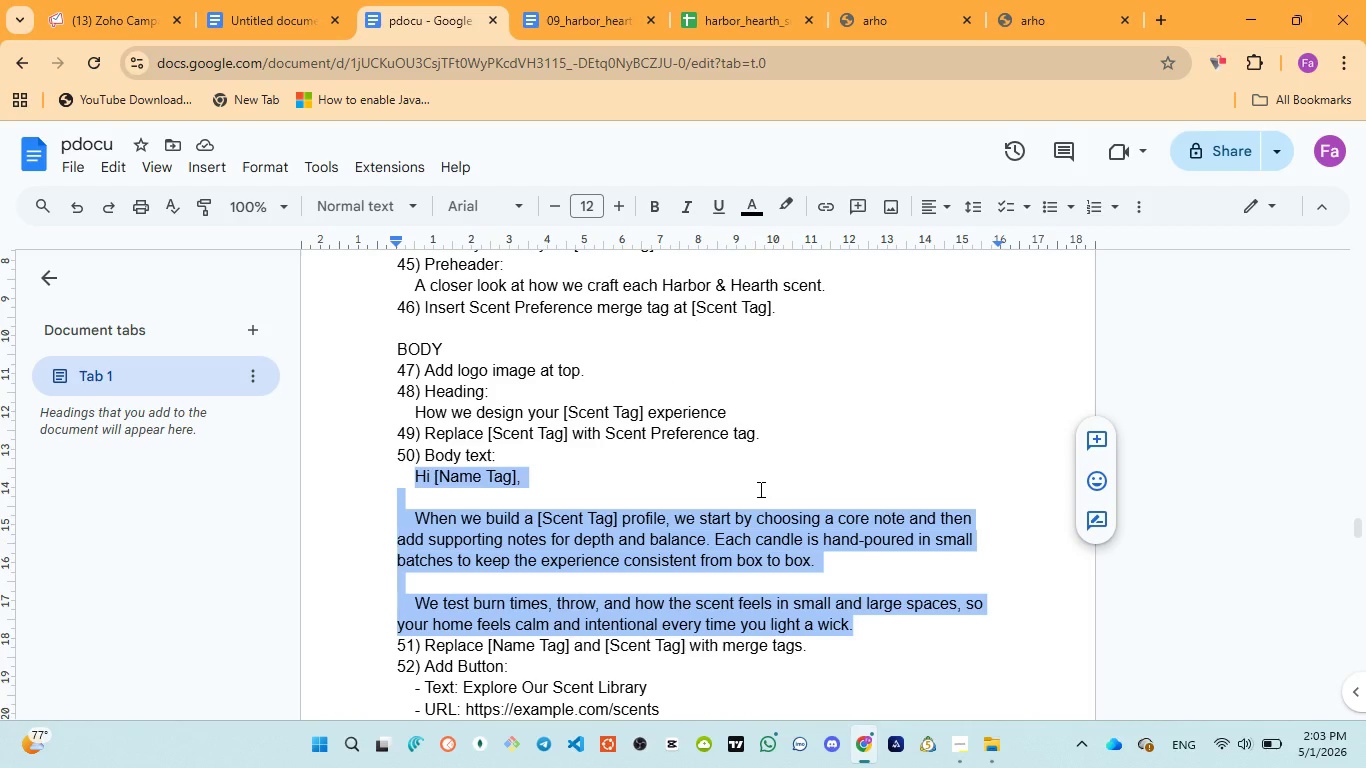 
wait(10.08)
 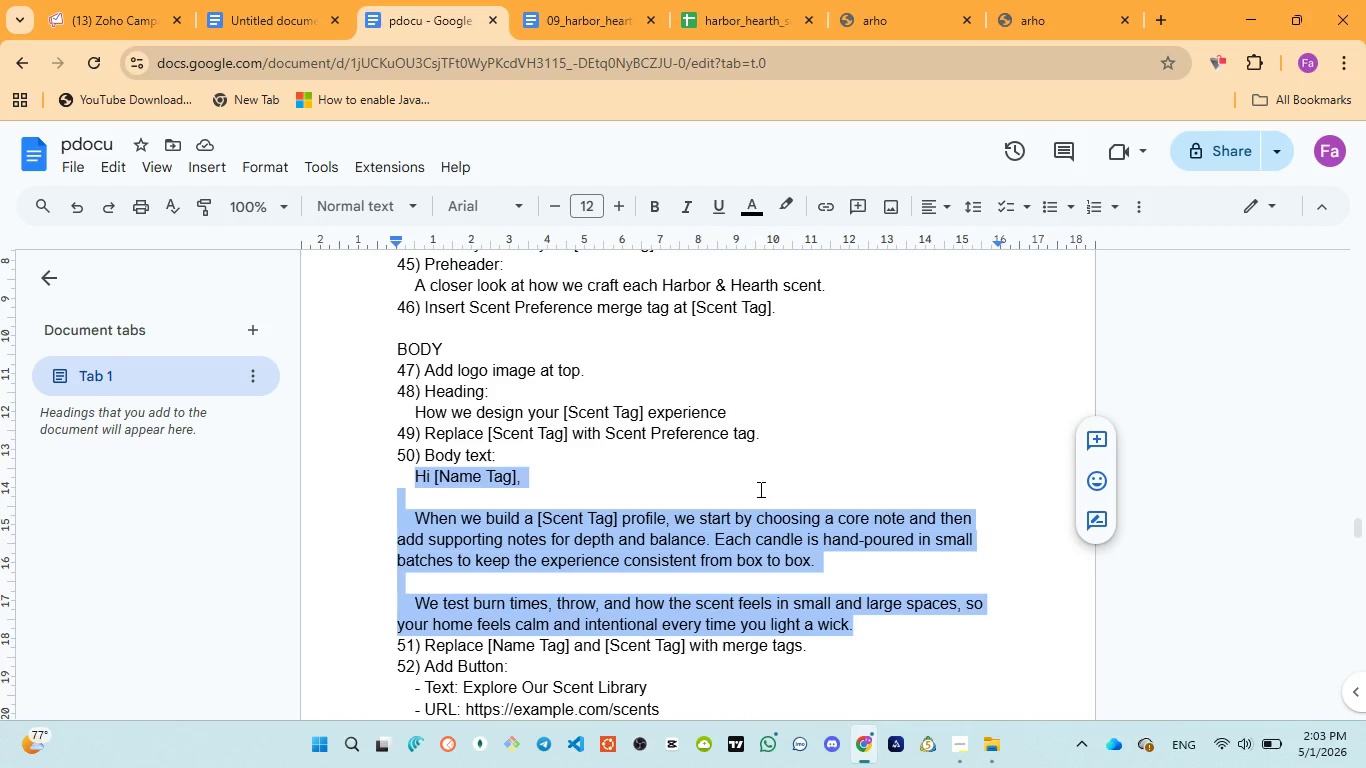 
left_click([99, 22])
 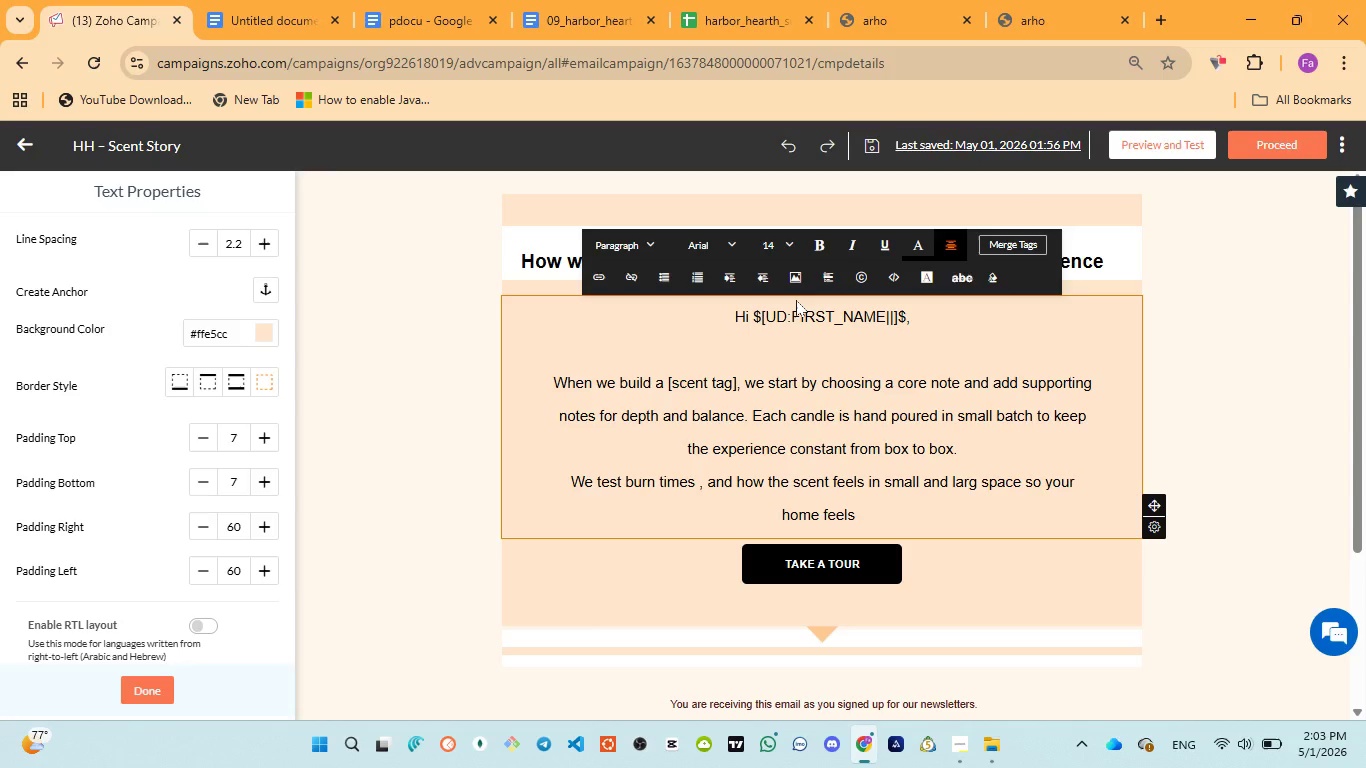 
type(calm and intetional )
 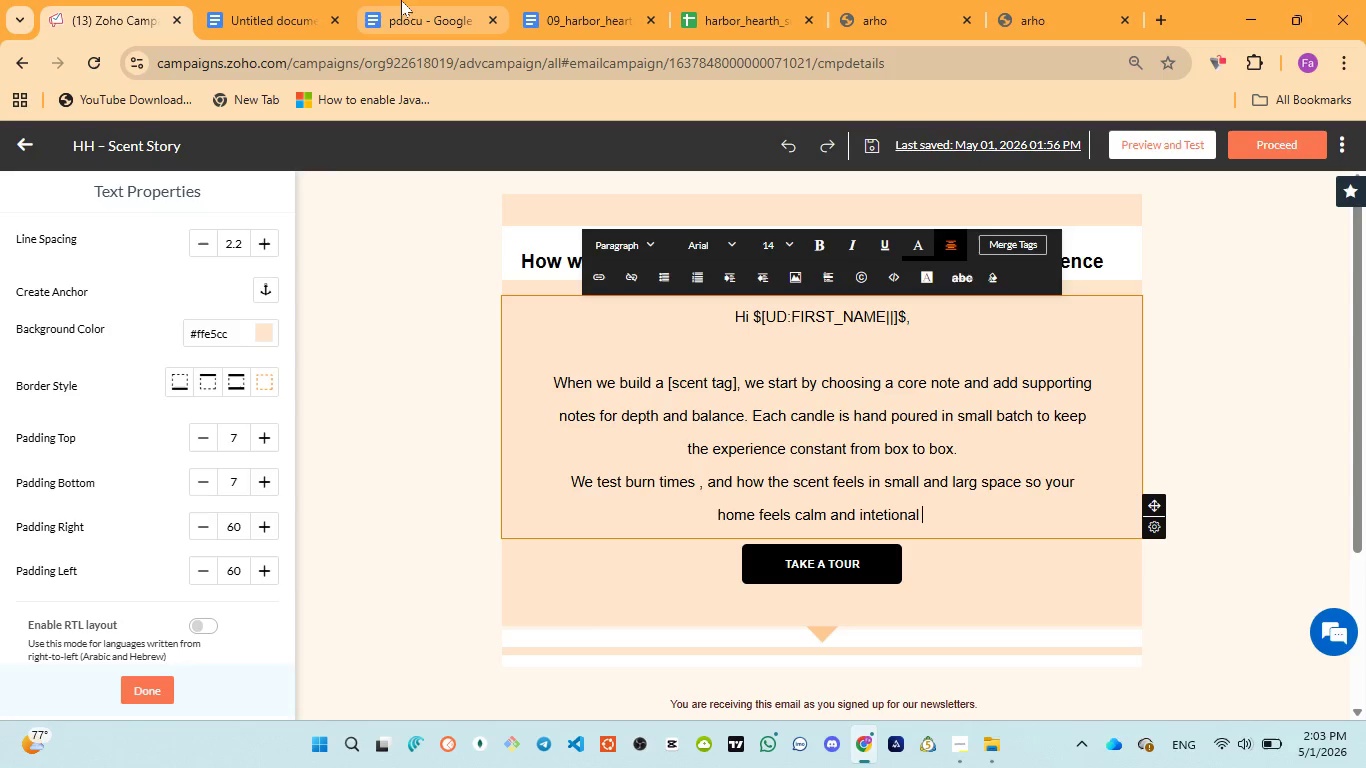 
left_click([396, 0])
 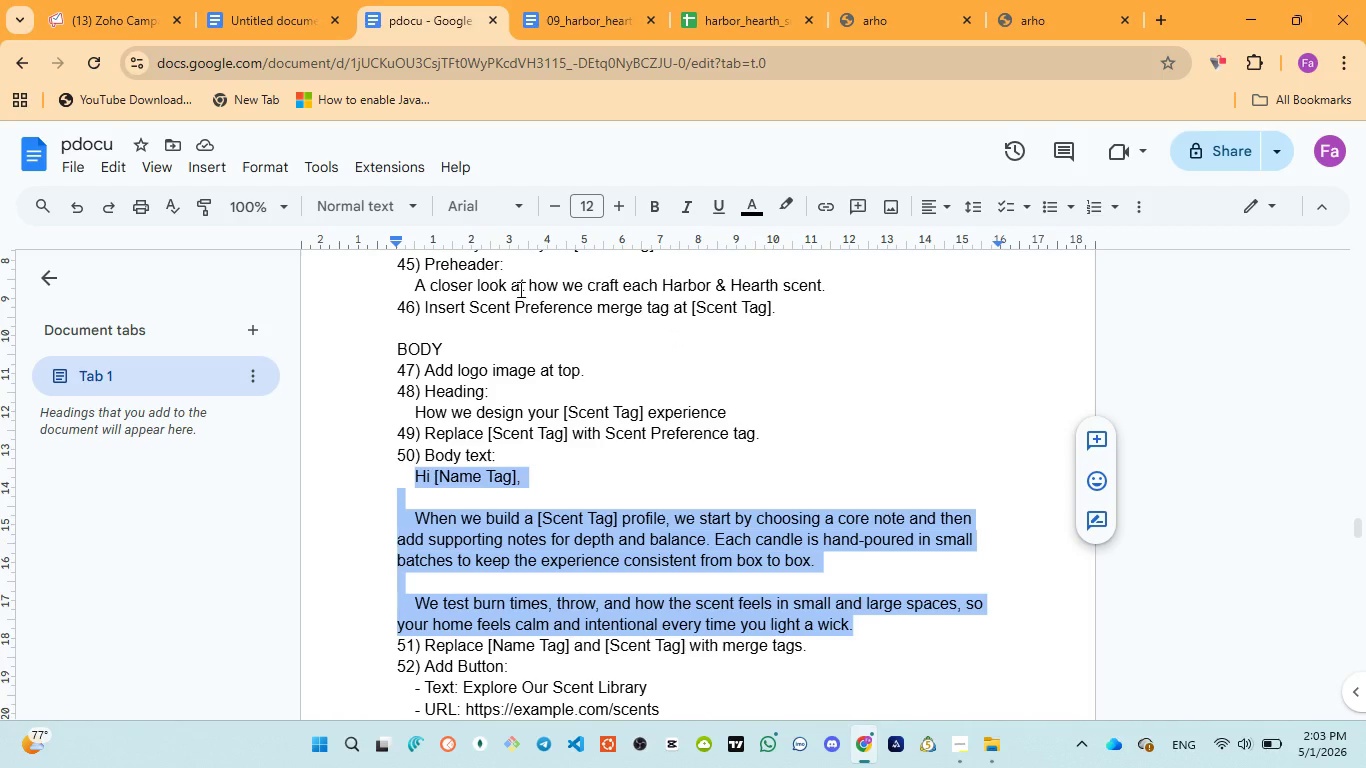 
left_click([88, 7])
 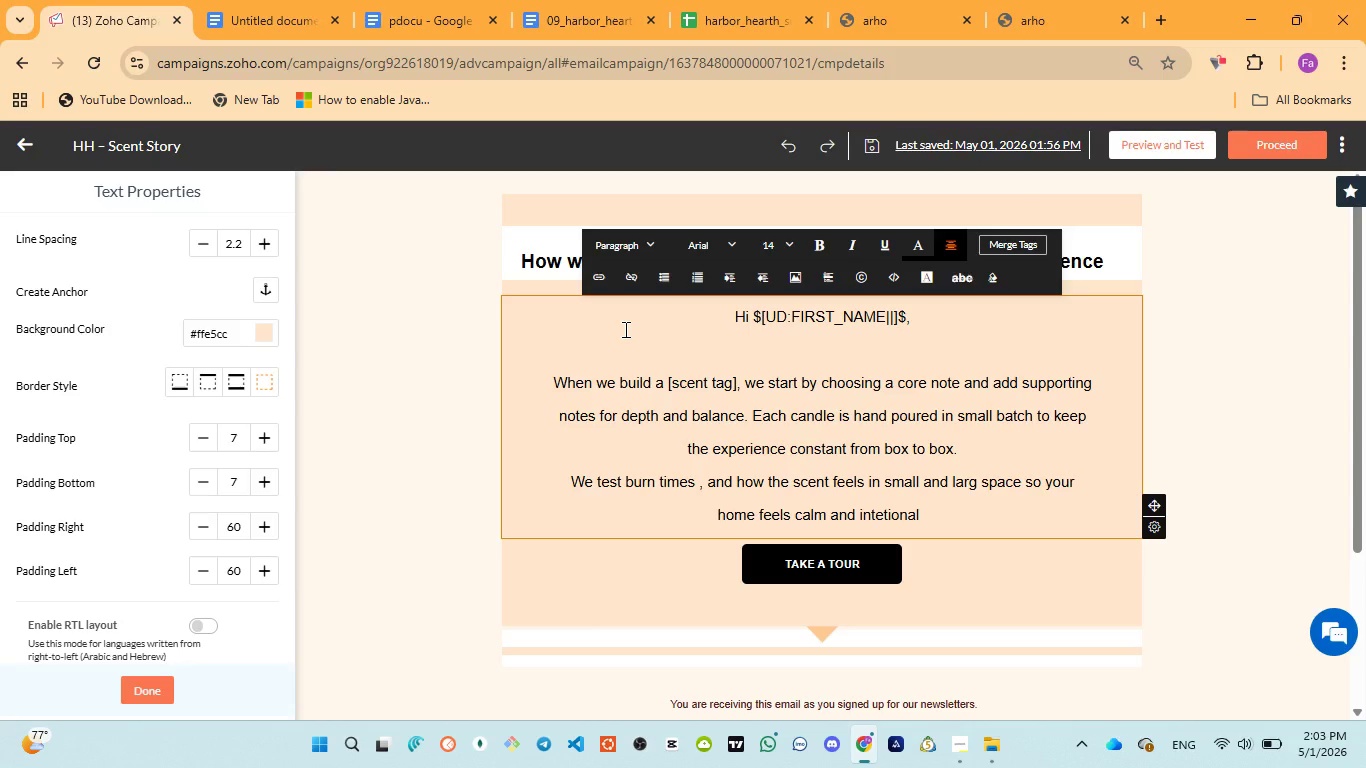 
type(eveyth)
key(Backspace)
key(Backspace)
type( time u light a wick)
 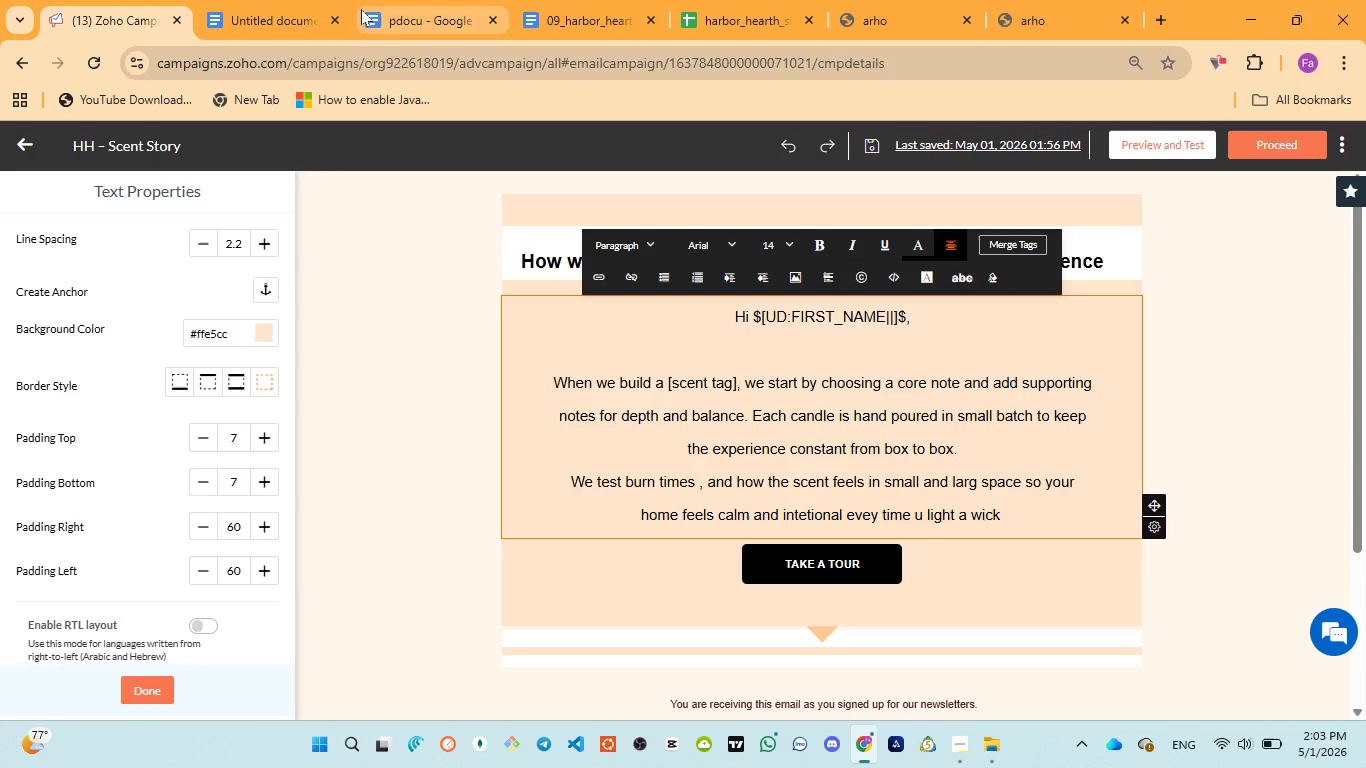 
left_click([411, 39])
 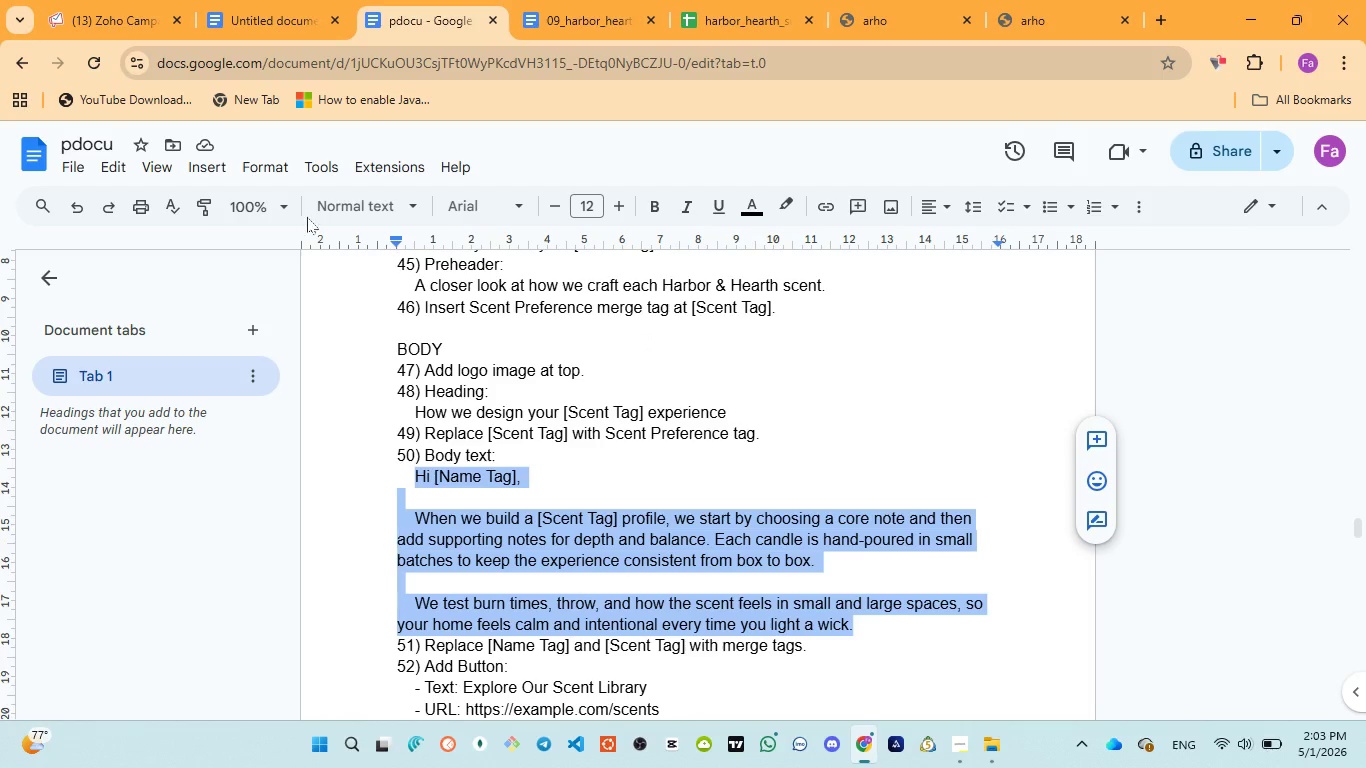 
left_click([118, 23])
 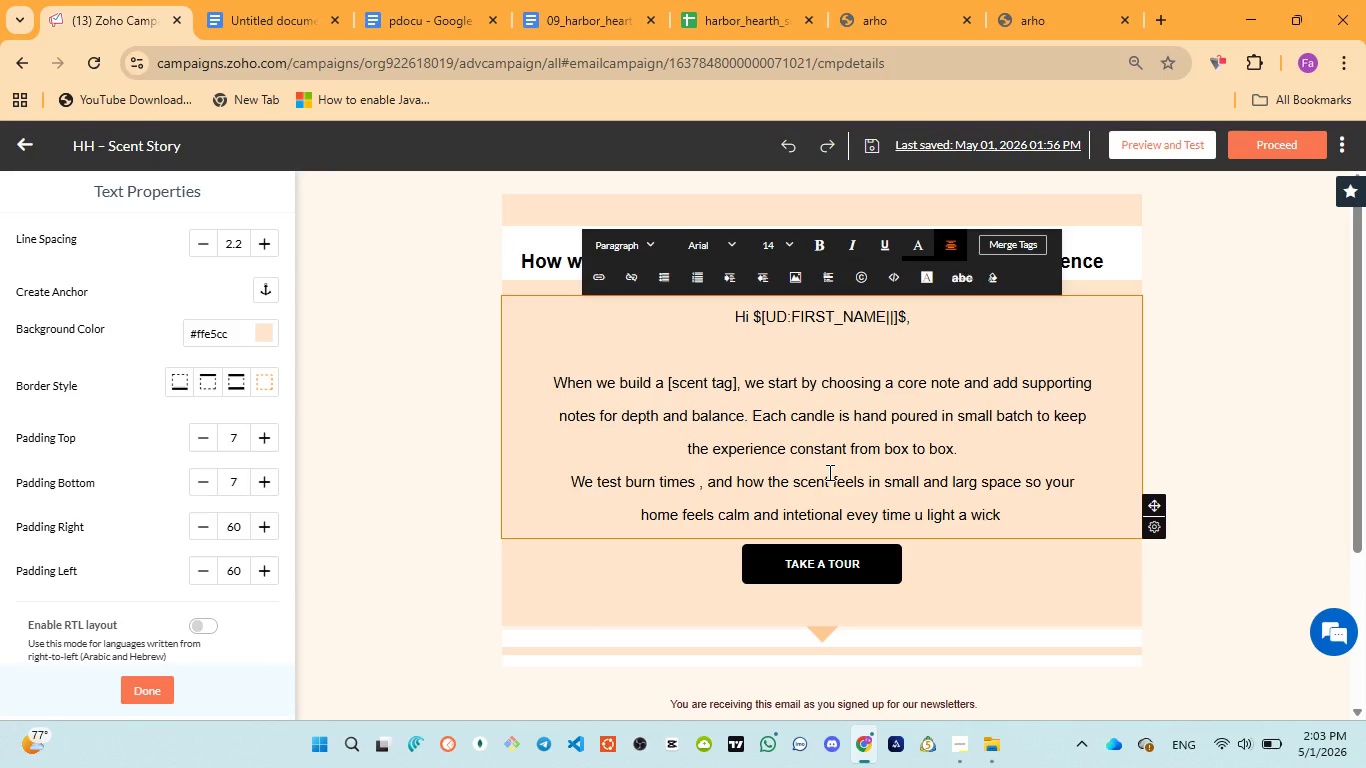 
left_click([828, 472])
 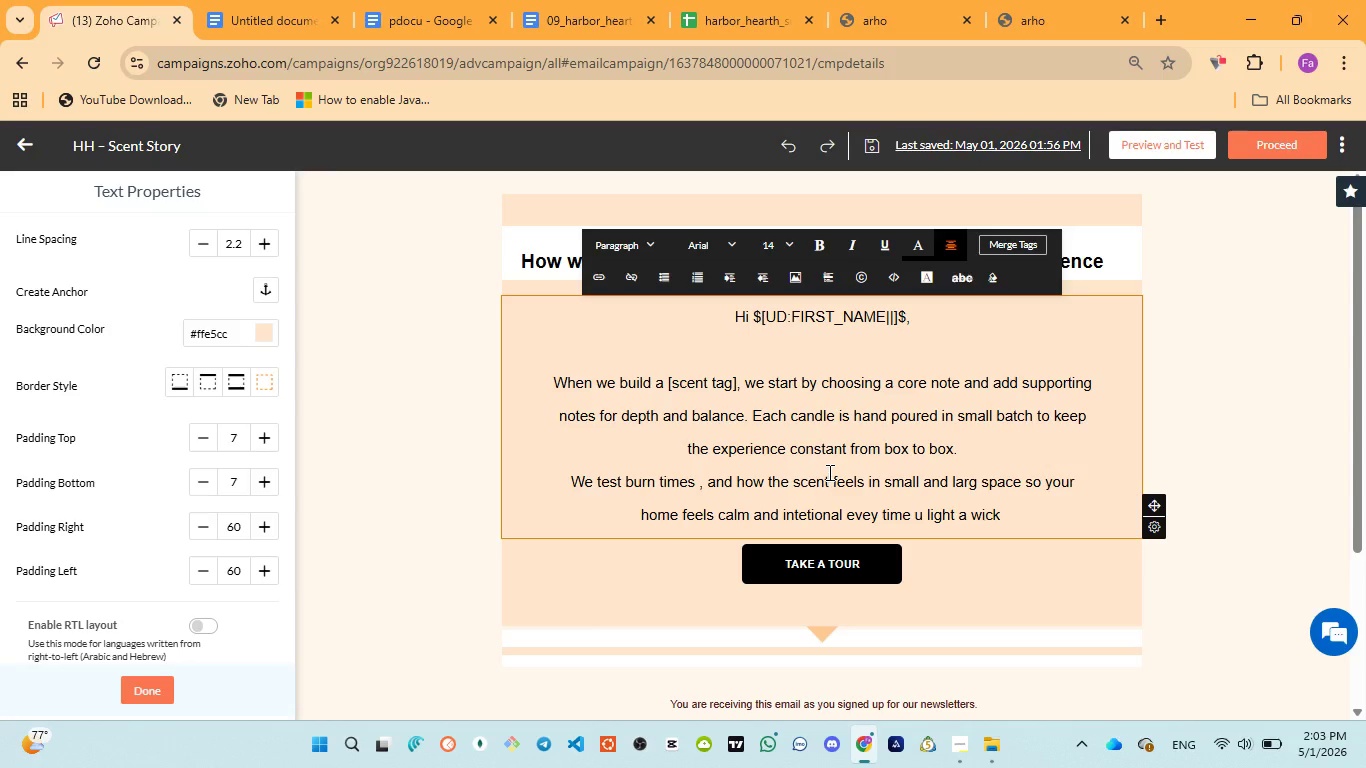 
key(Control+A)
 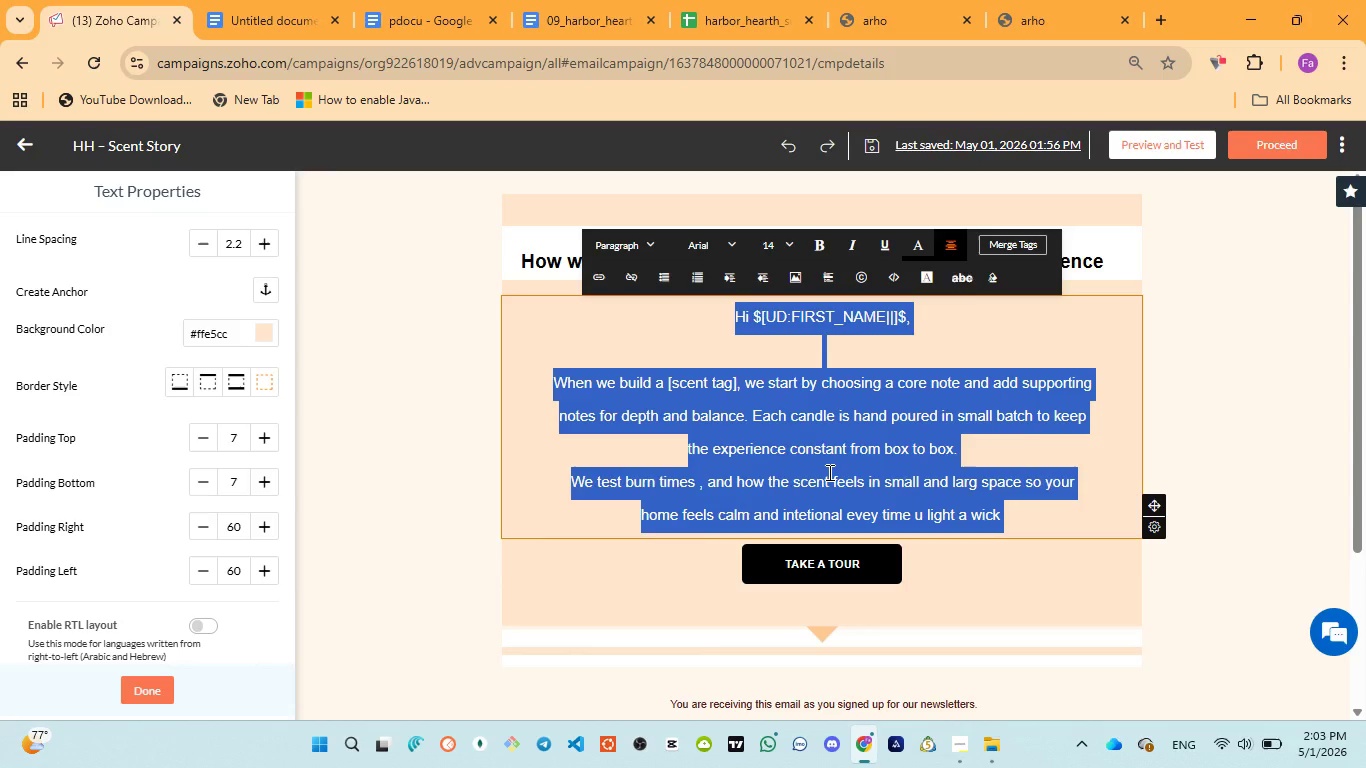 
key(Control+ControlLeft)
 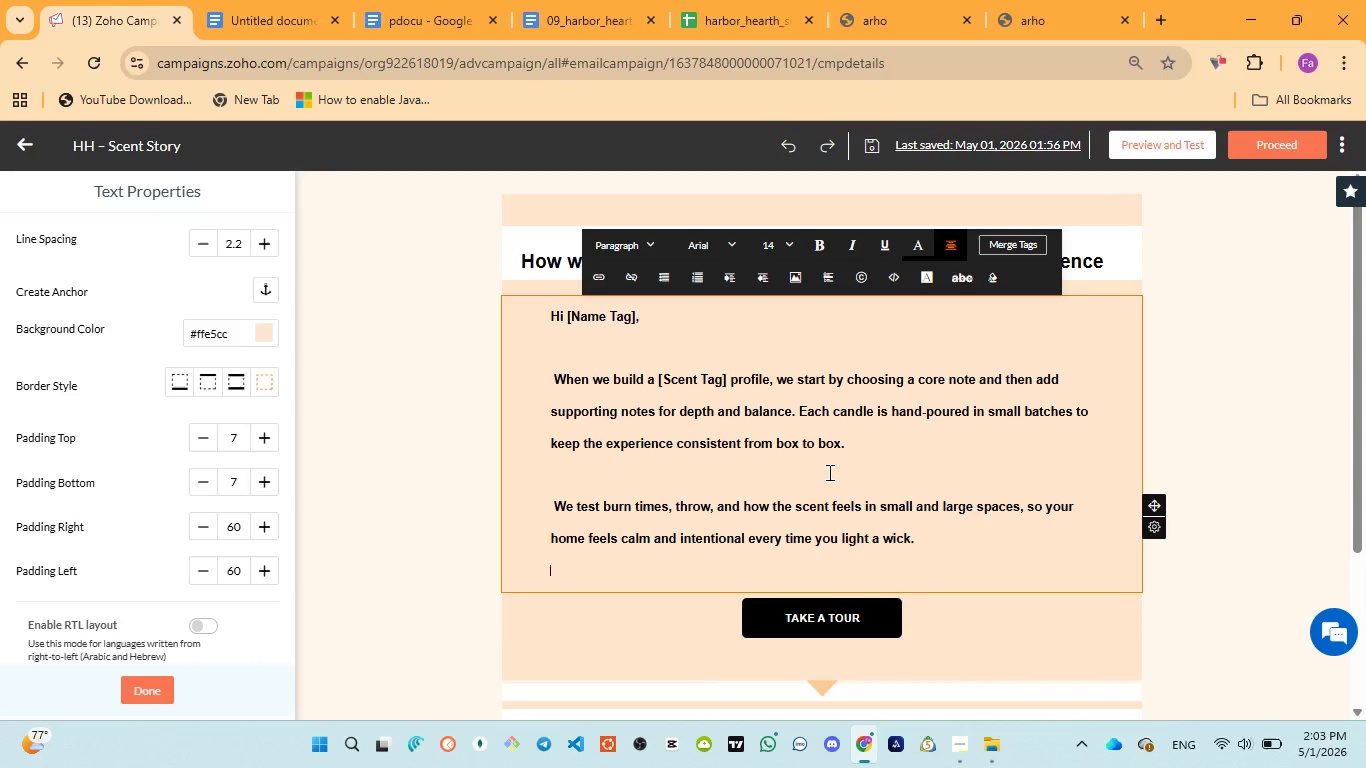 
key(Control+V)
 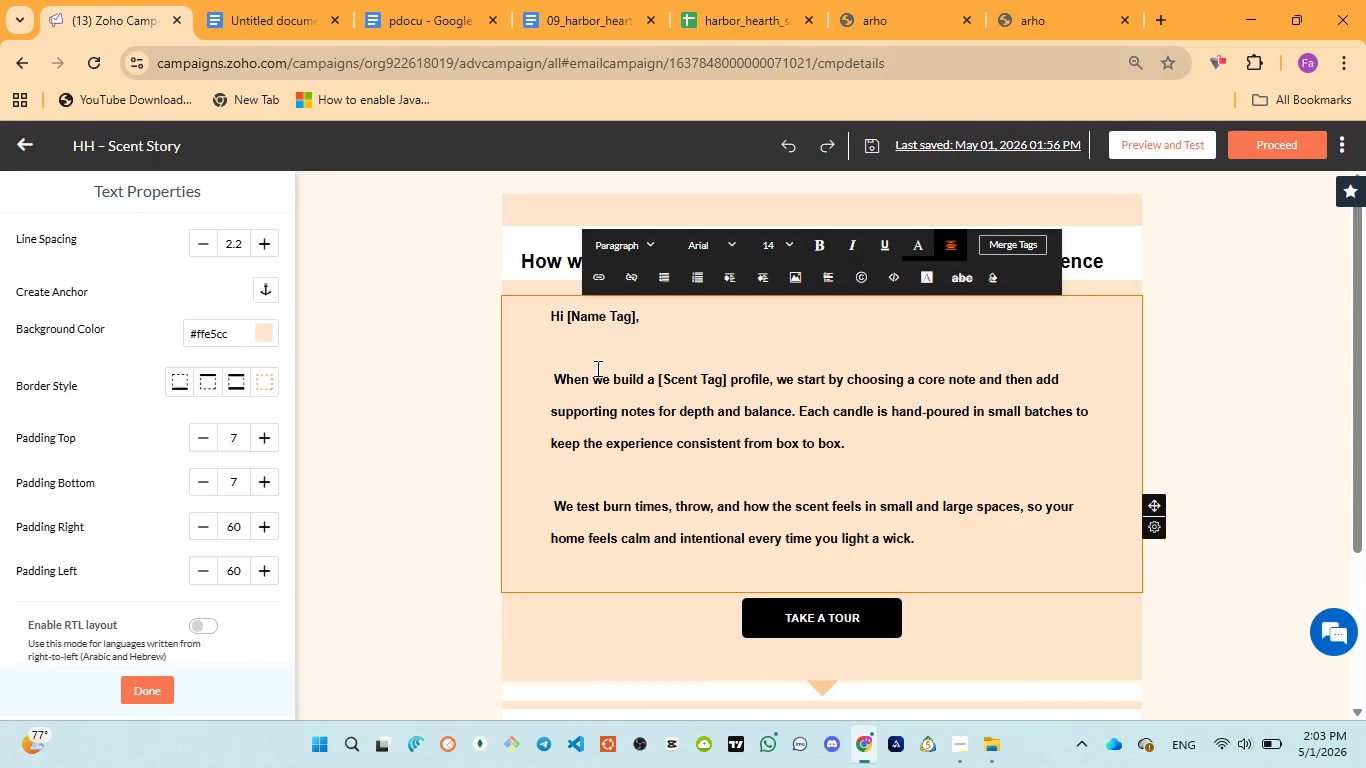 
left_click([517, 266])
 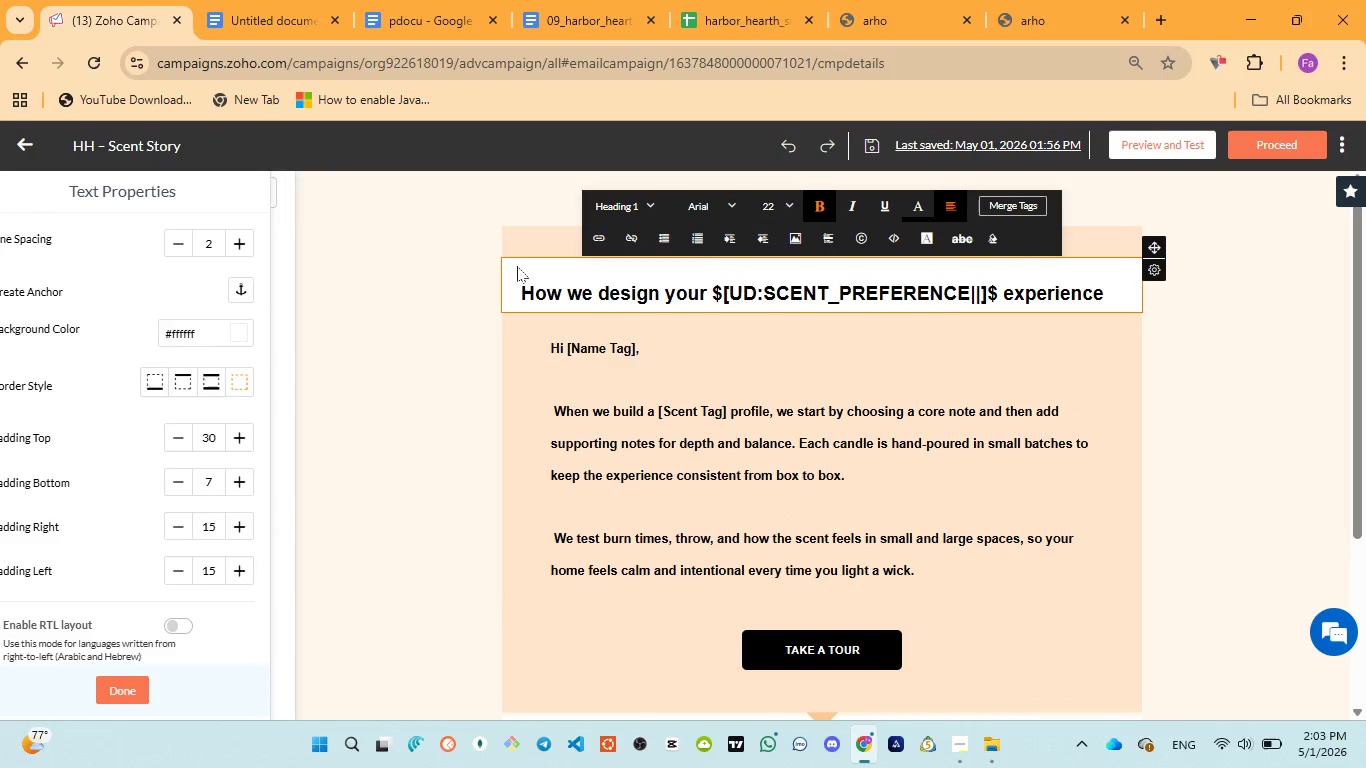 
key(Space)
 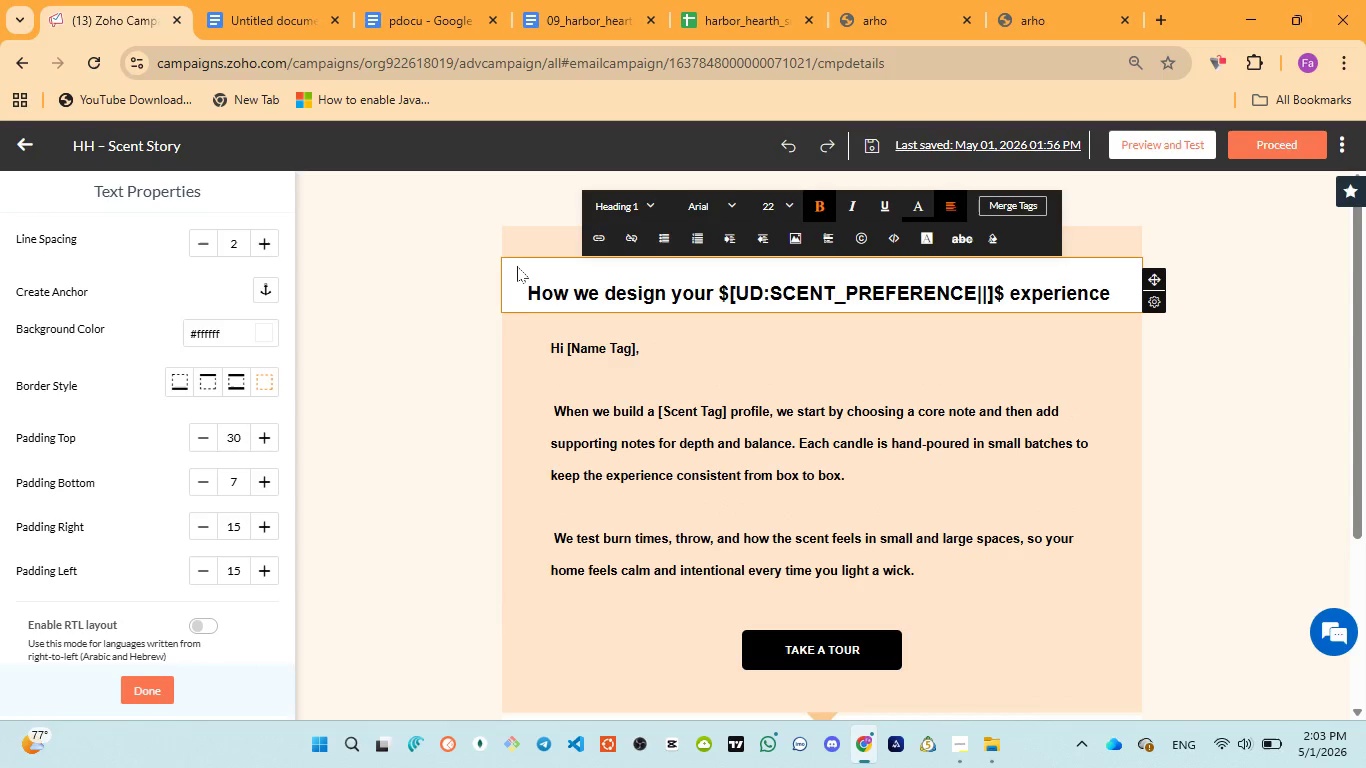 
key(Space)
 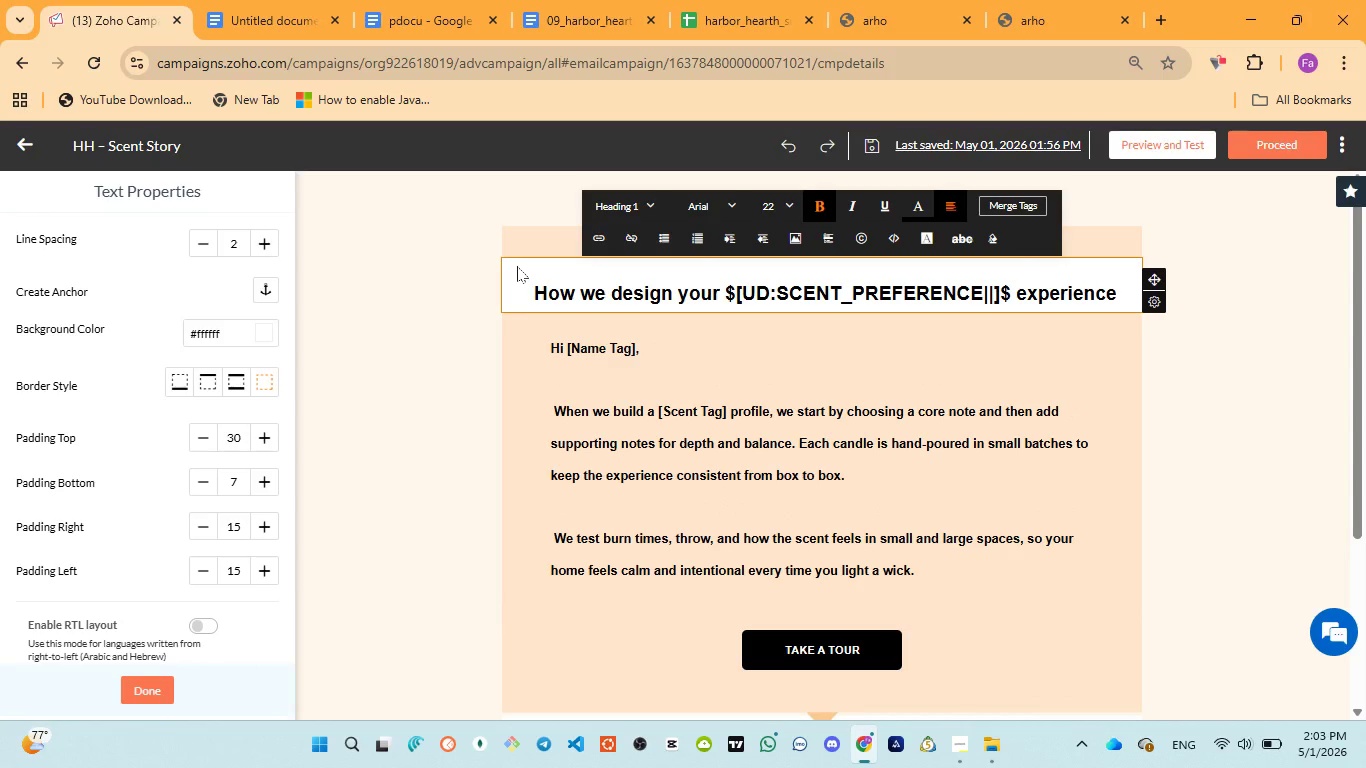 
key(Space)
 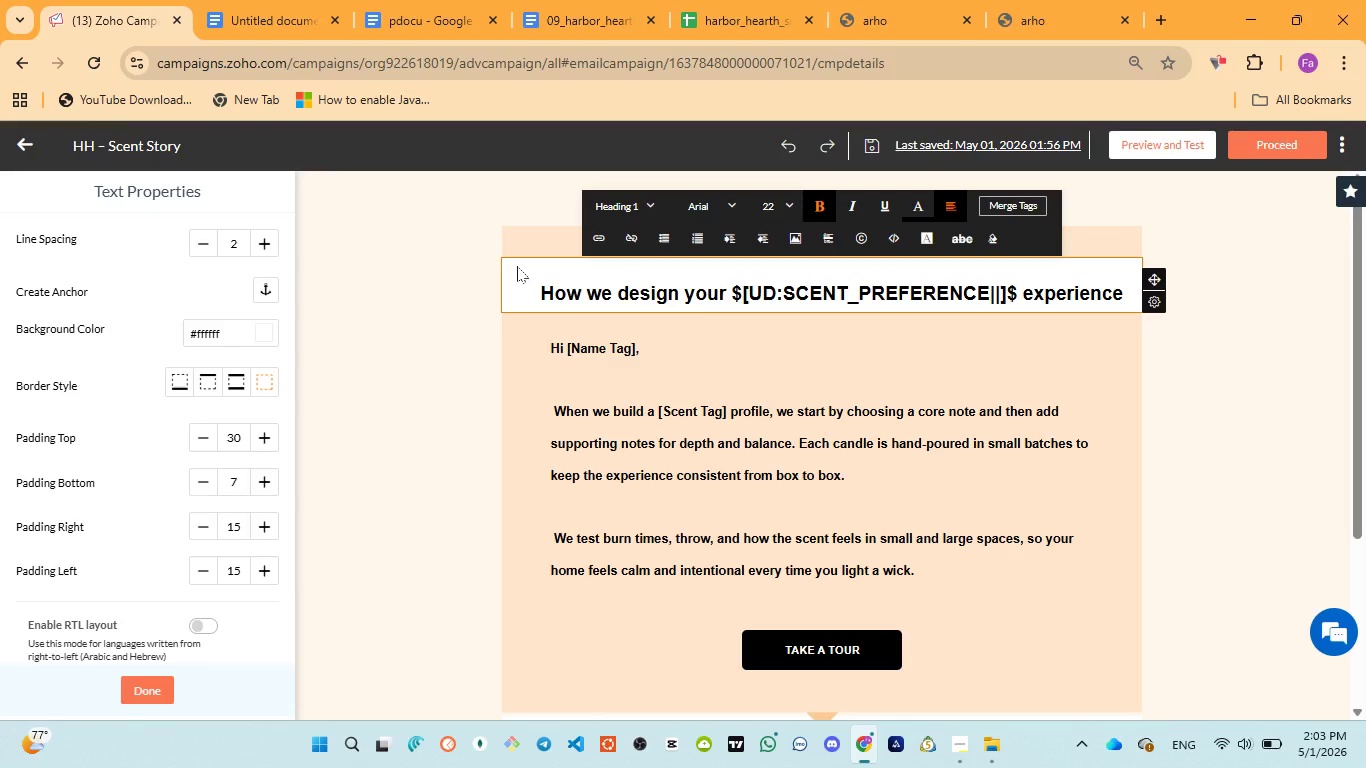 
key(Space)
 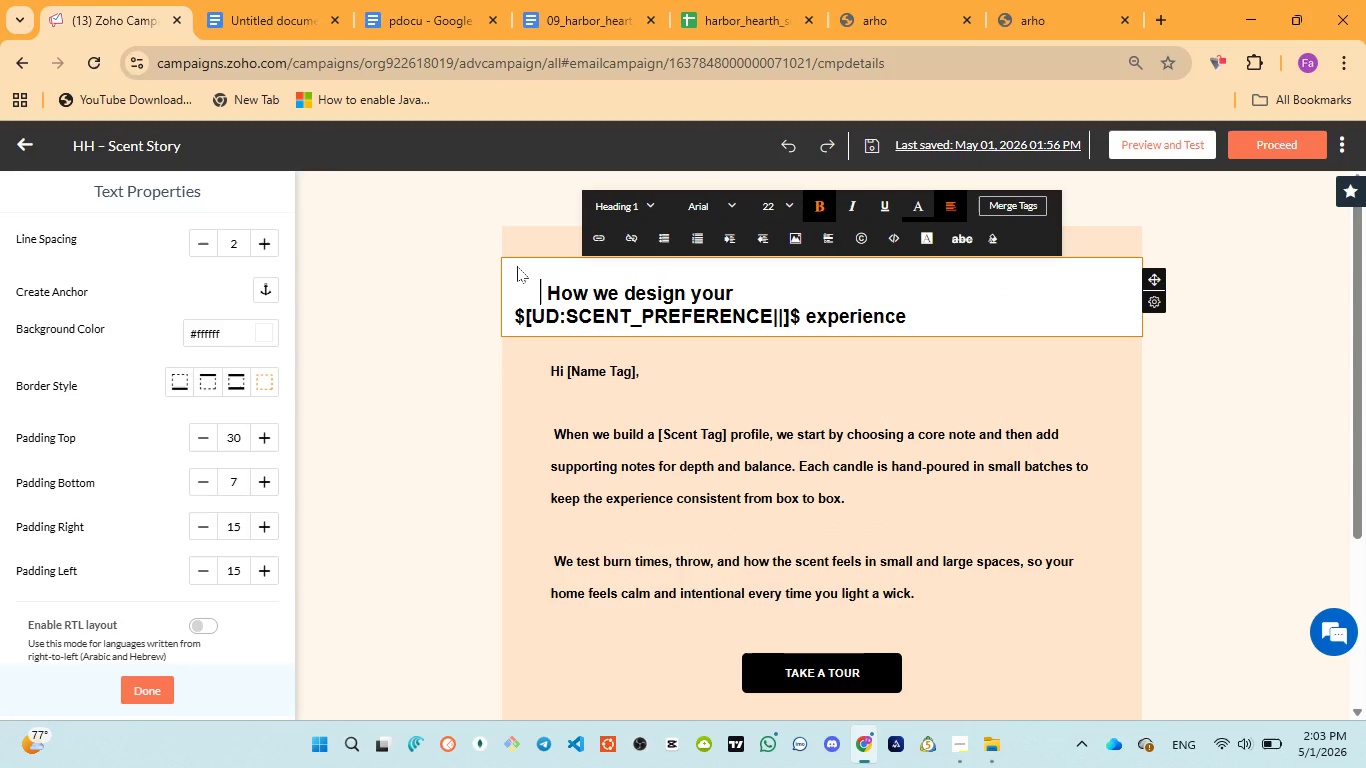 
key(Backspace)
 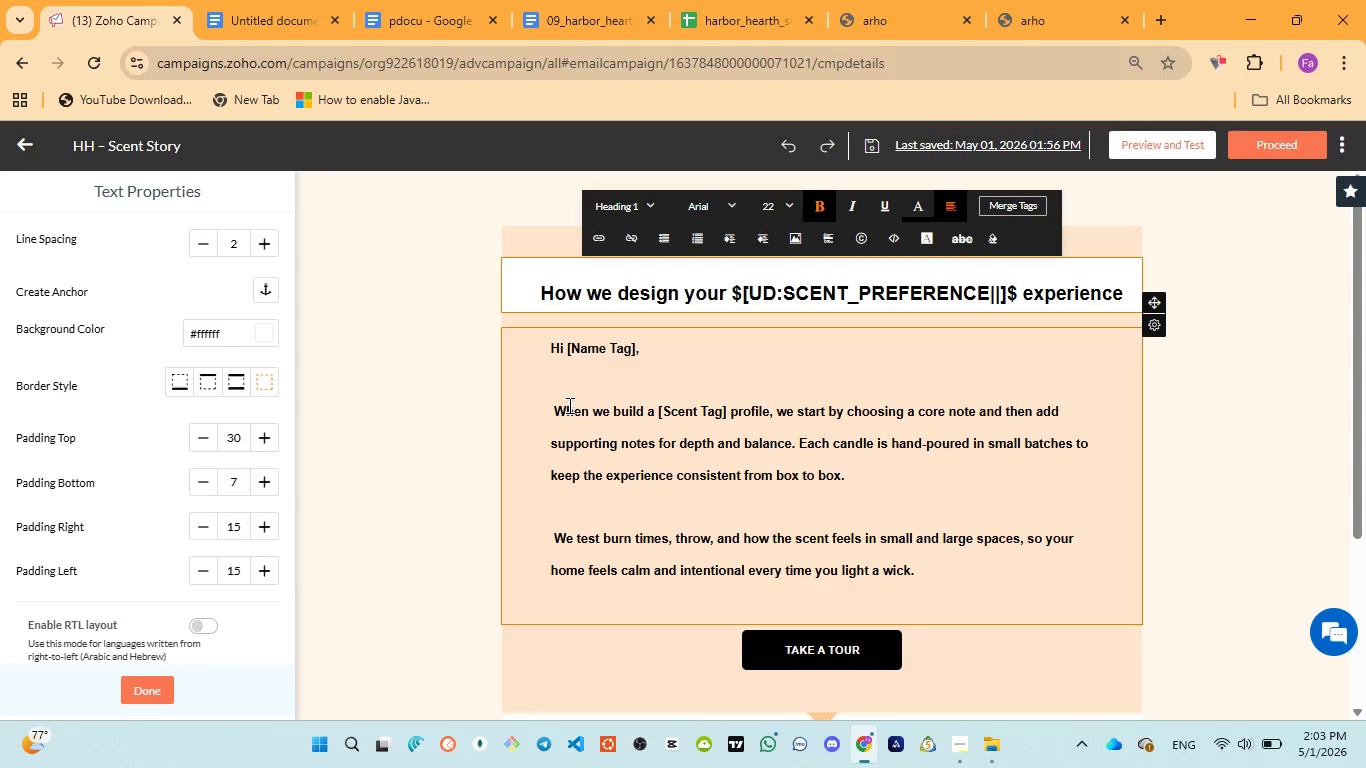 
left_click_drag(start_coordinate=[567, 346], to_coordinate=[589, 342])
 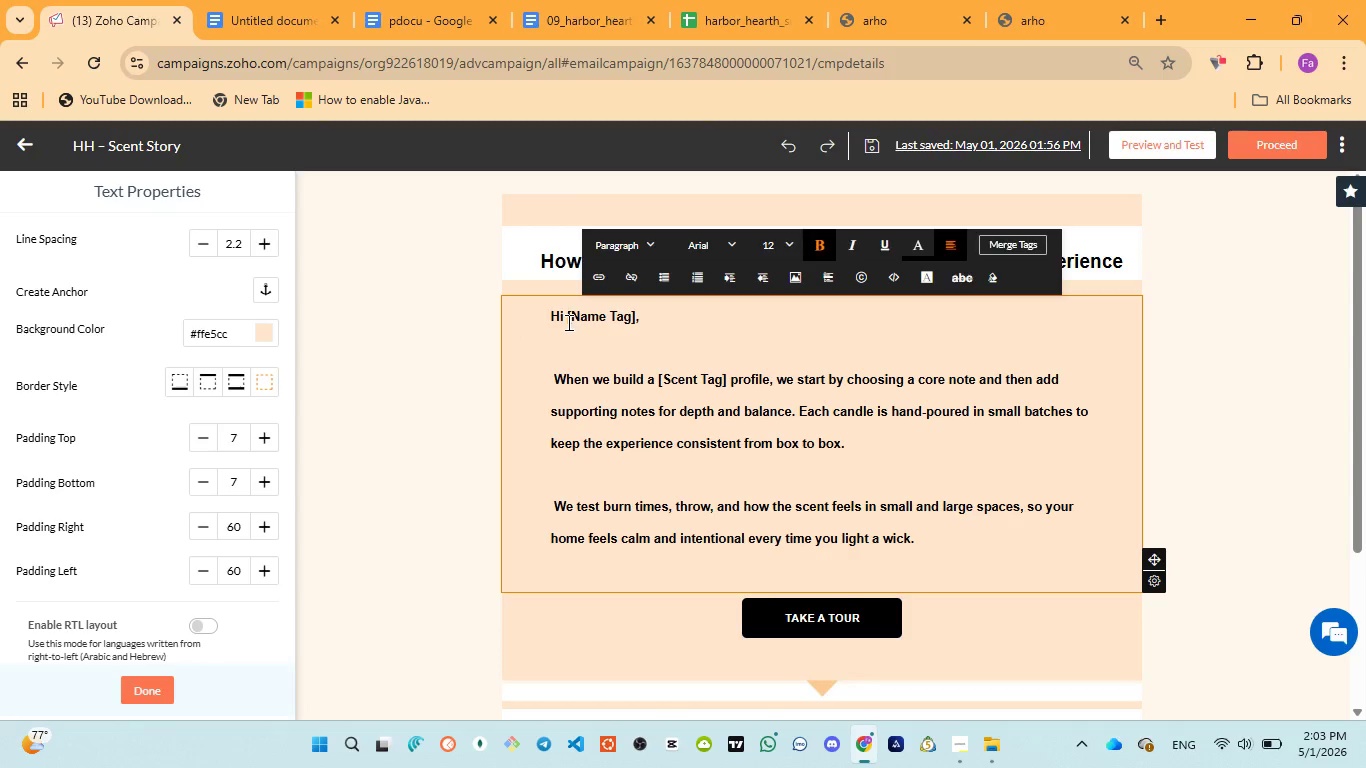 
left_click_drag(start_coordinate=[567, 319], to_coordinate=[635, 312])
 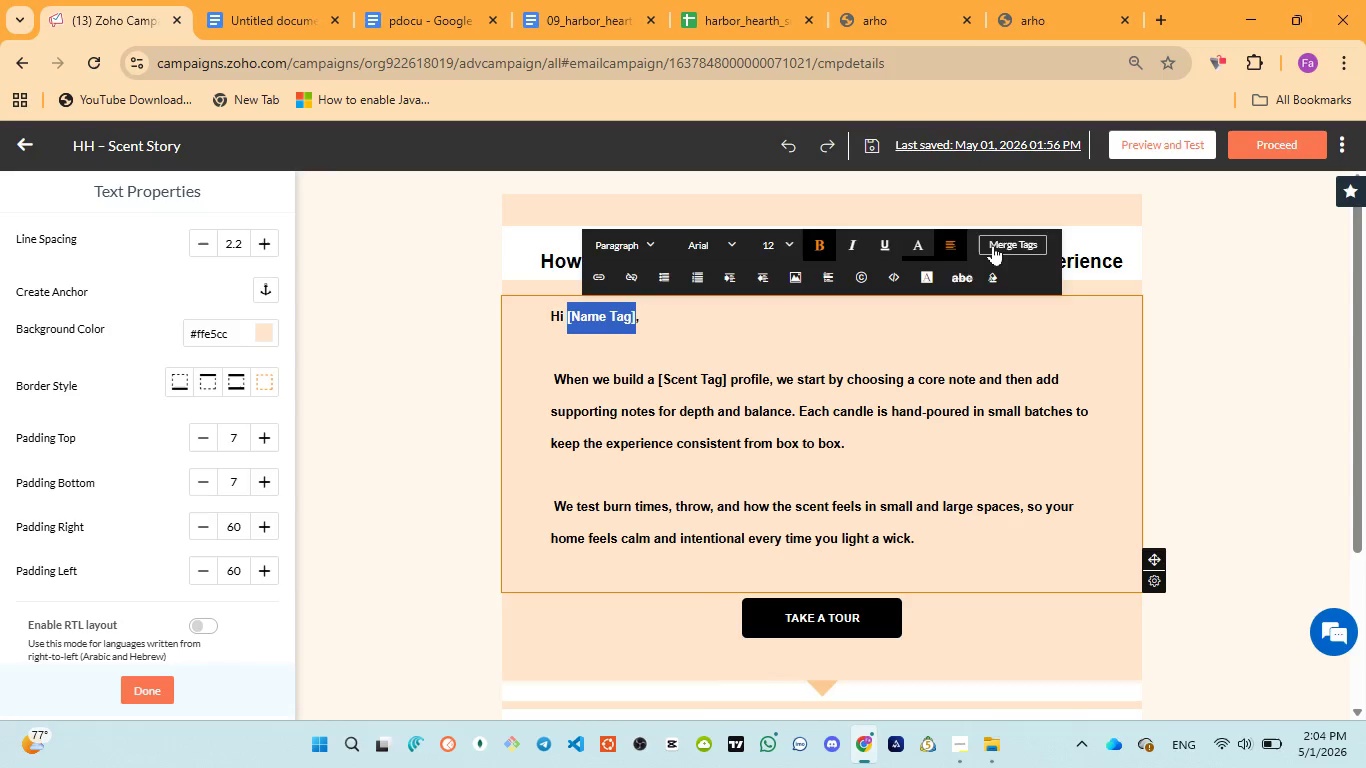 
left_click([1013, 245])
 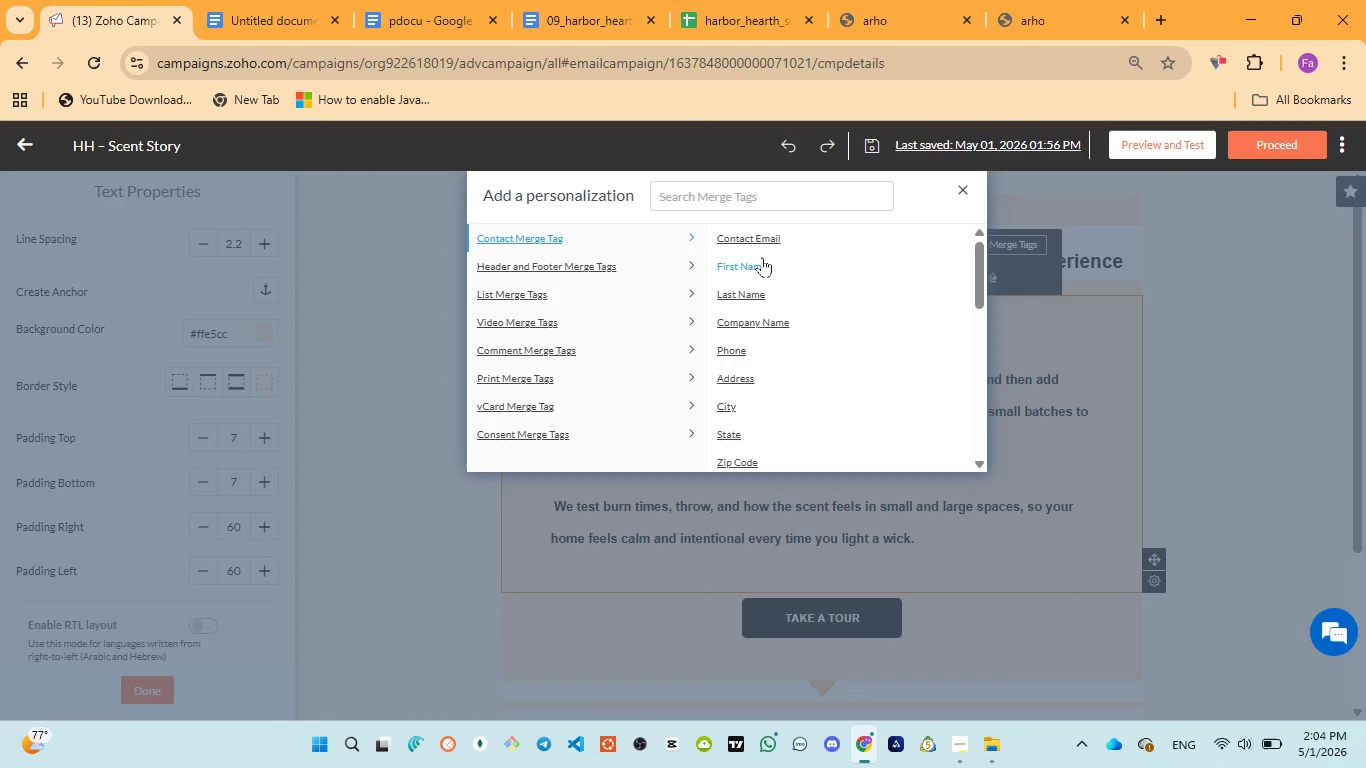 
left_click([756, 258])
 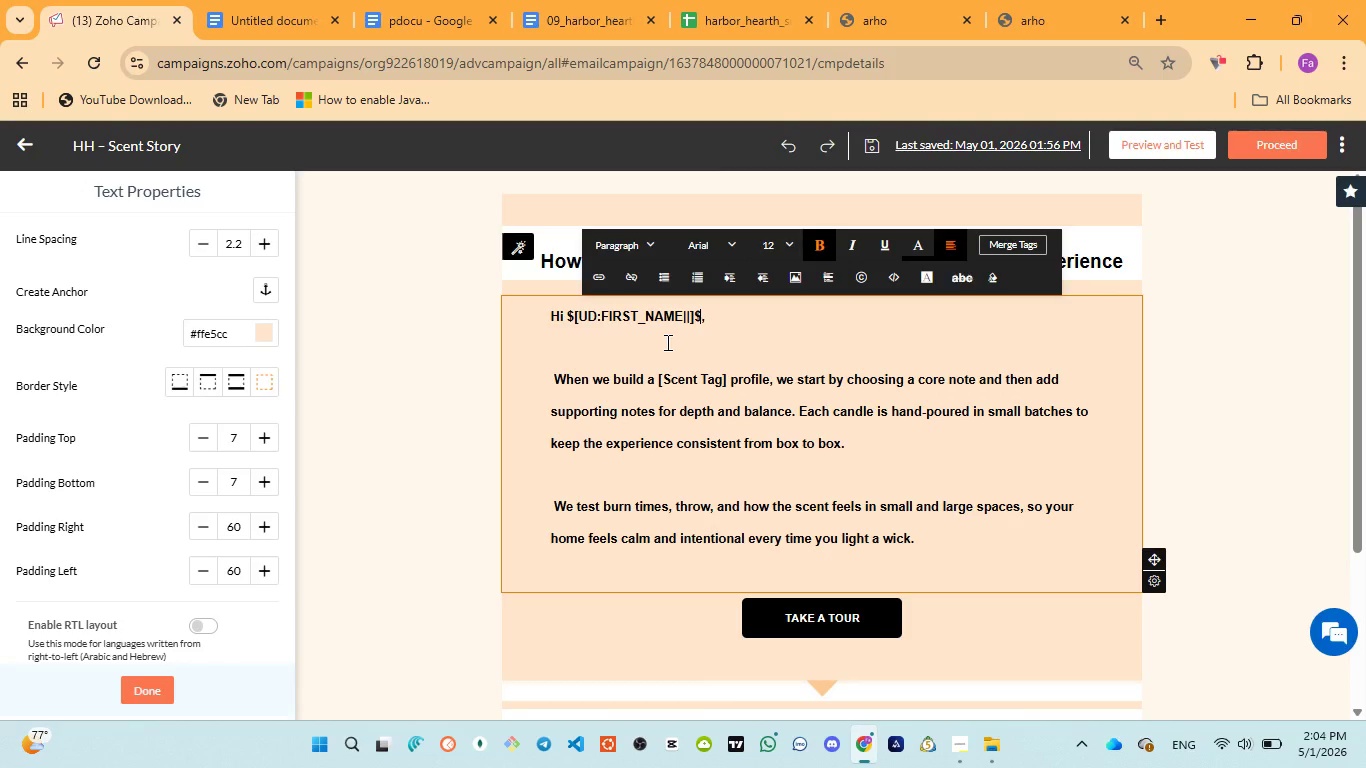 
left_click([666, 342])
 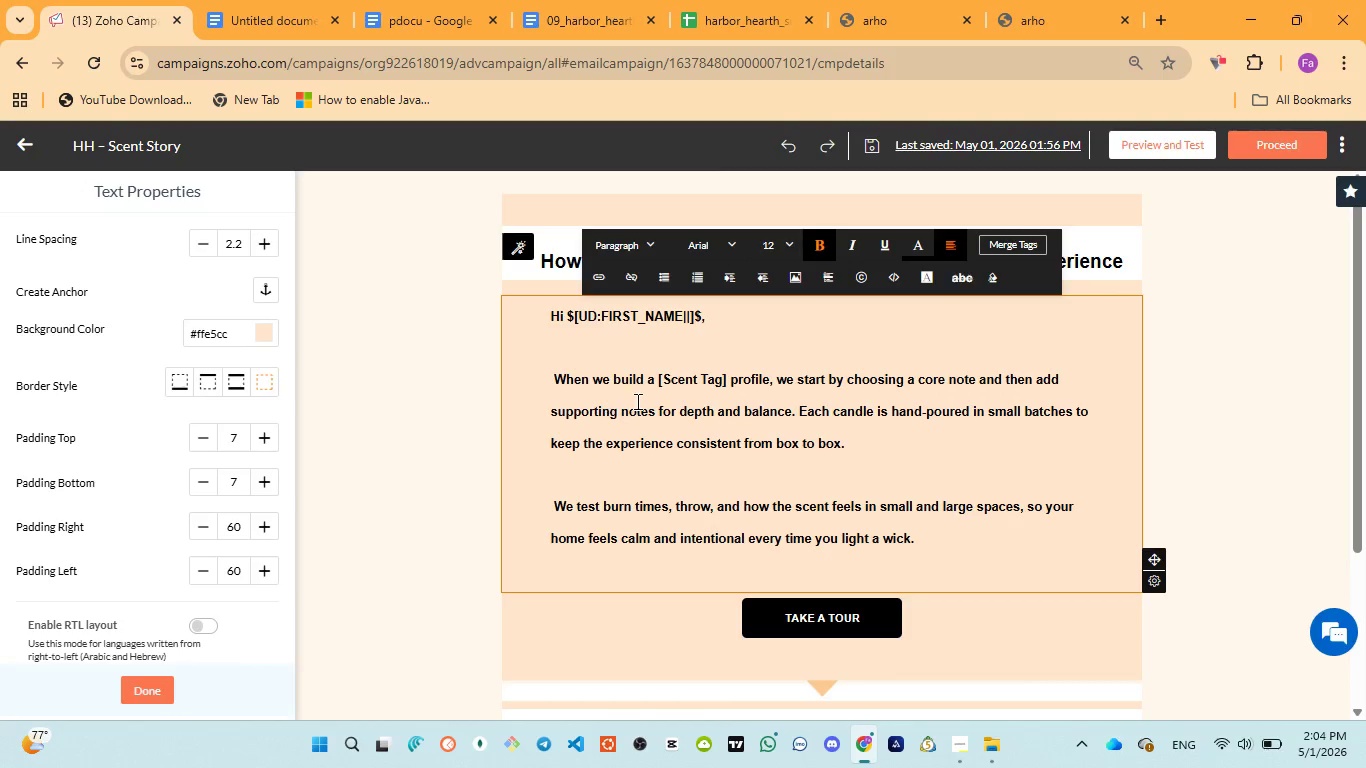 
wait(5.52)
 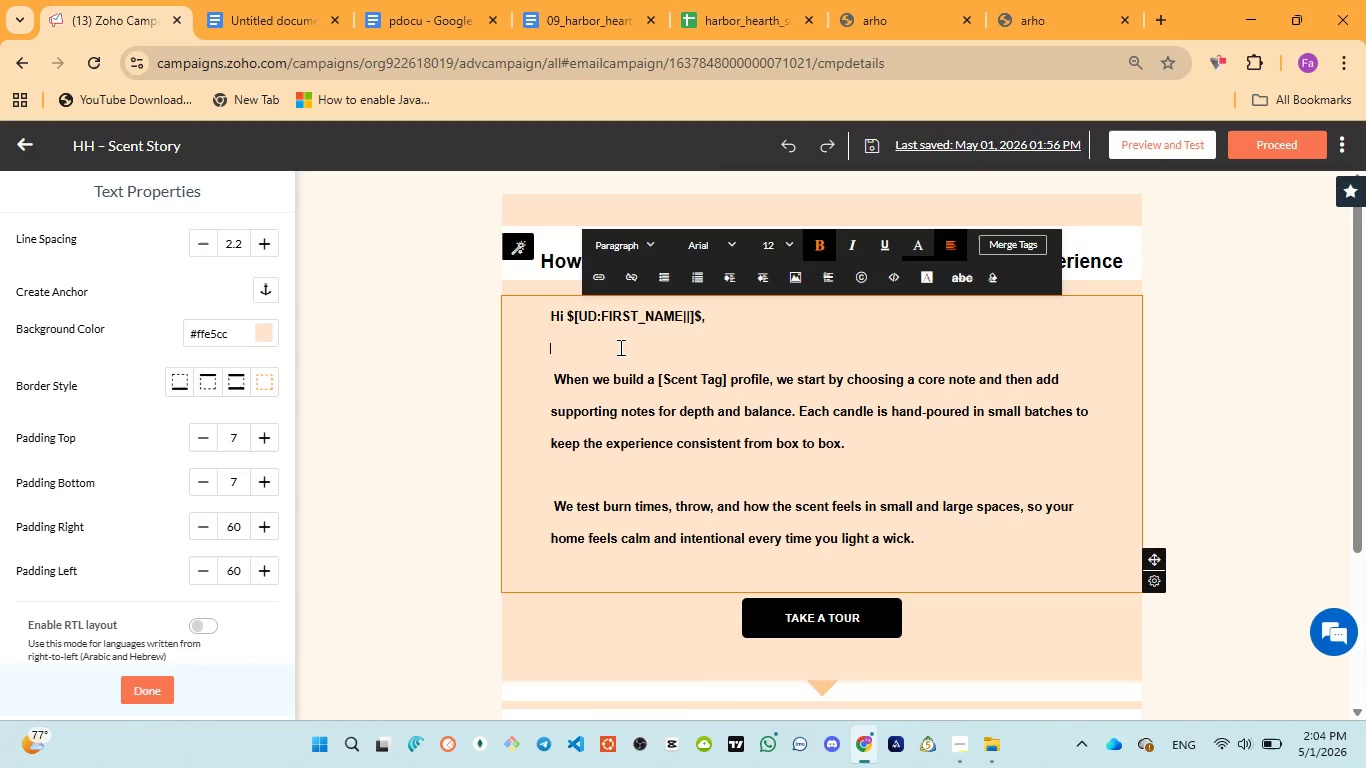 
left_click_drag(start_coordinate=[658, 383], to_coordinate=[726, 374])
 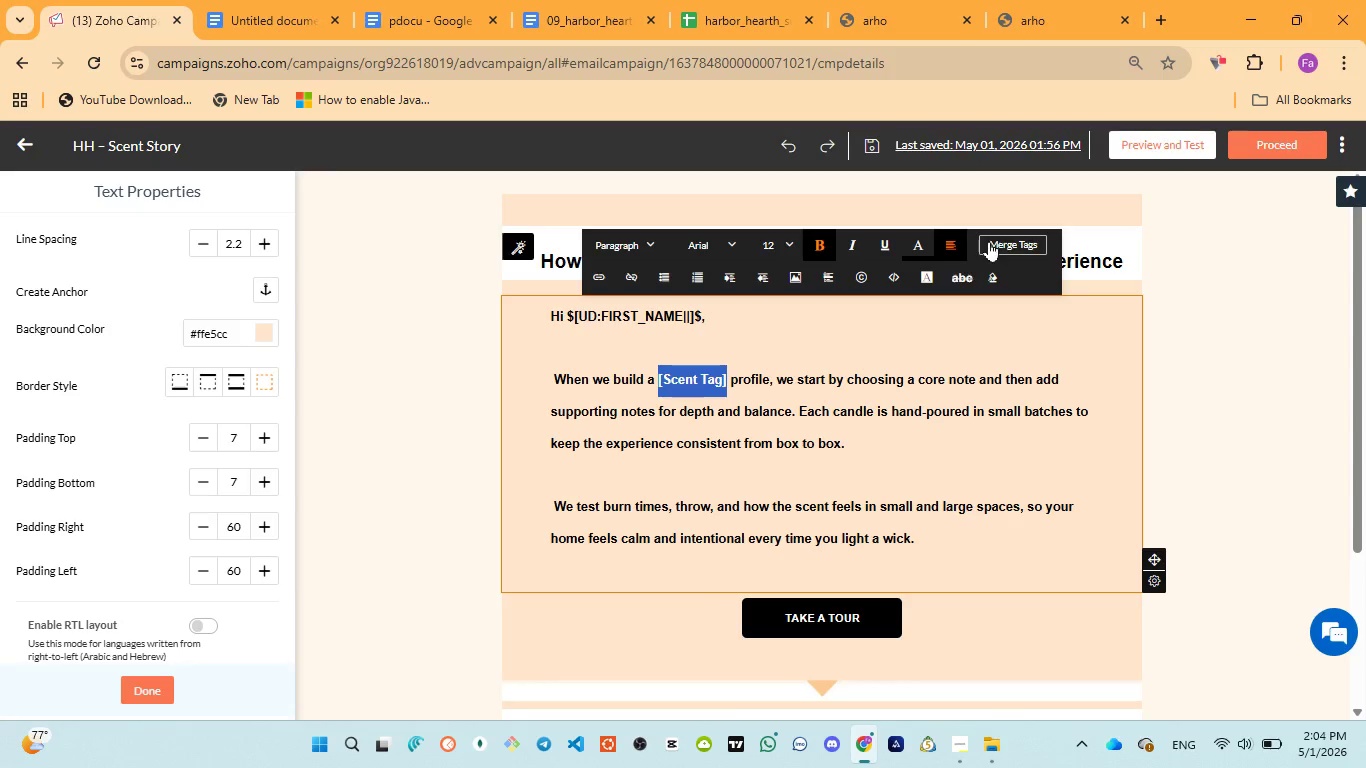 
left_click([1002, 241])
 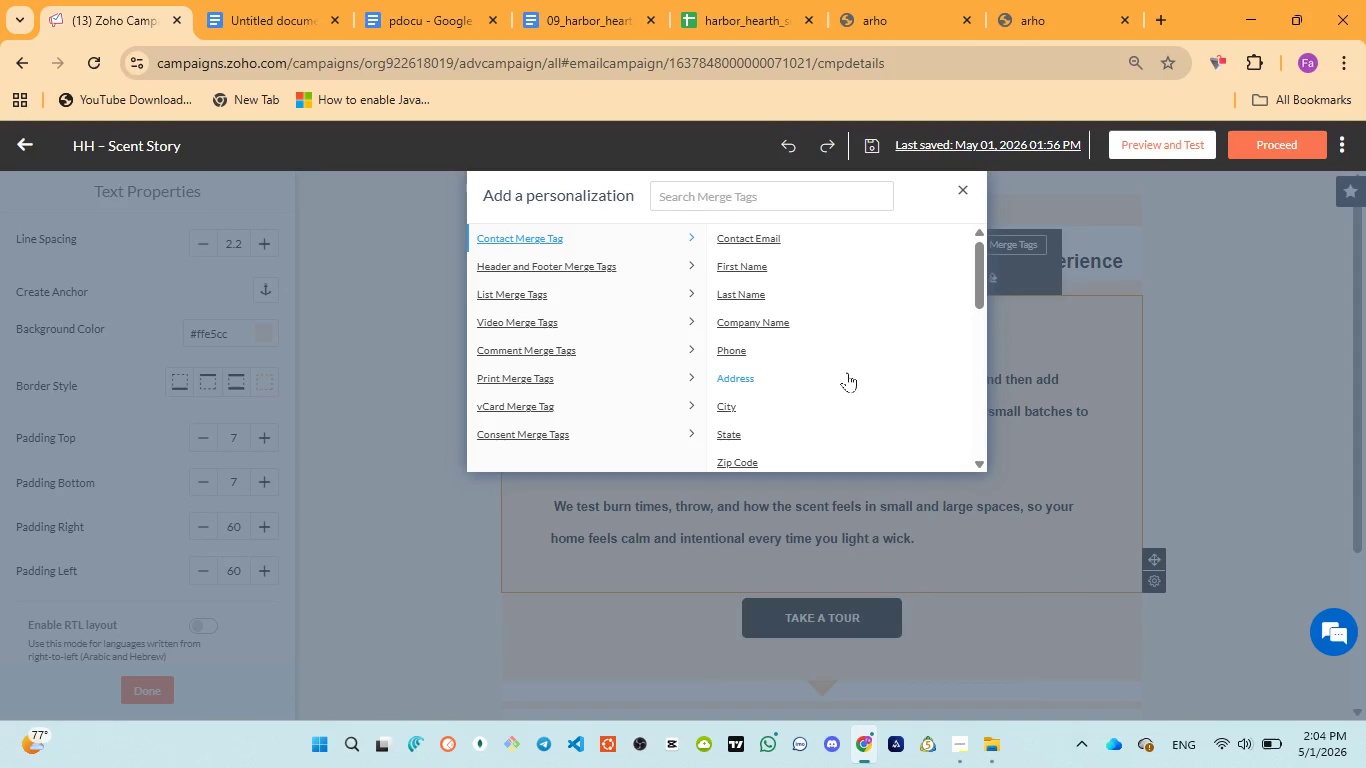 
scroll: coordinate [816, 387], scroll_direction: down, amount: 7.0
 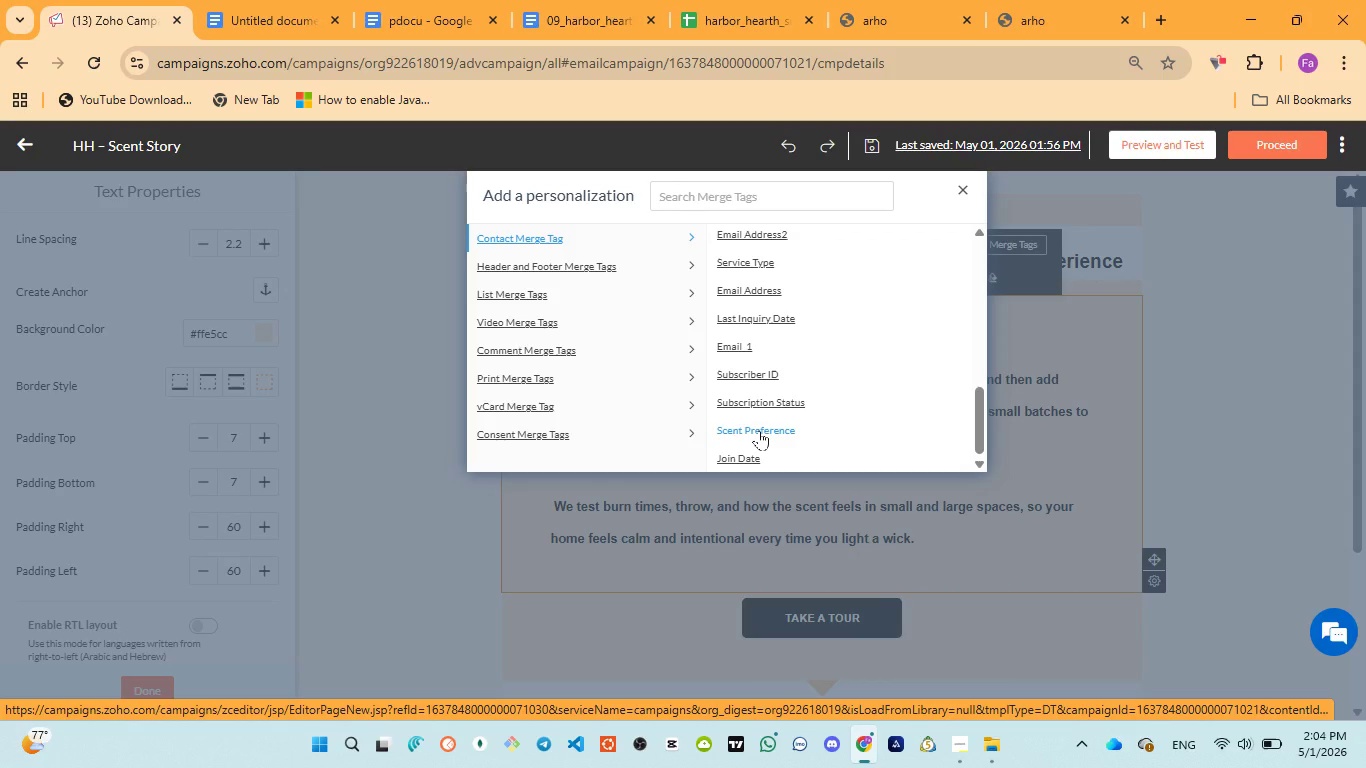 
left_click([759, 430])
 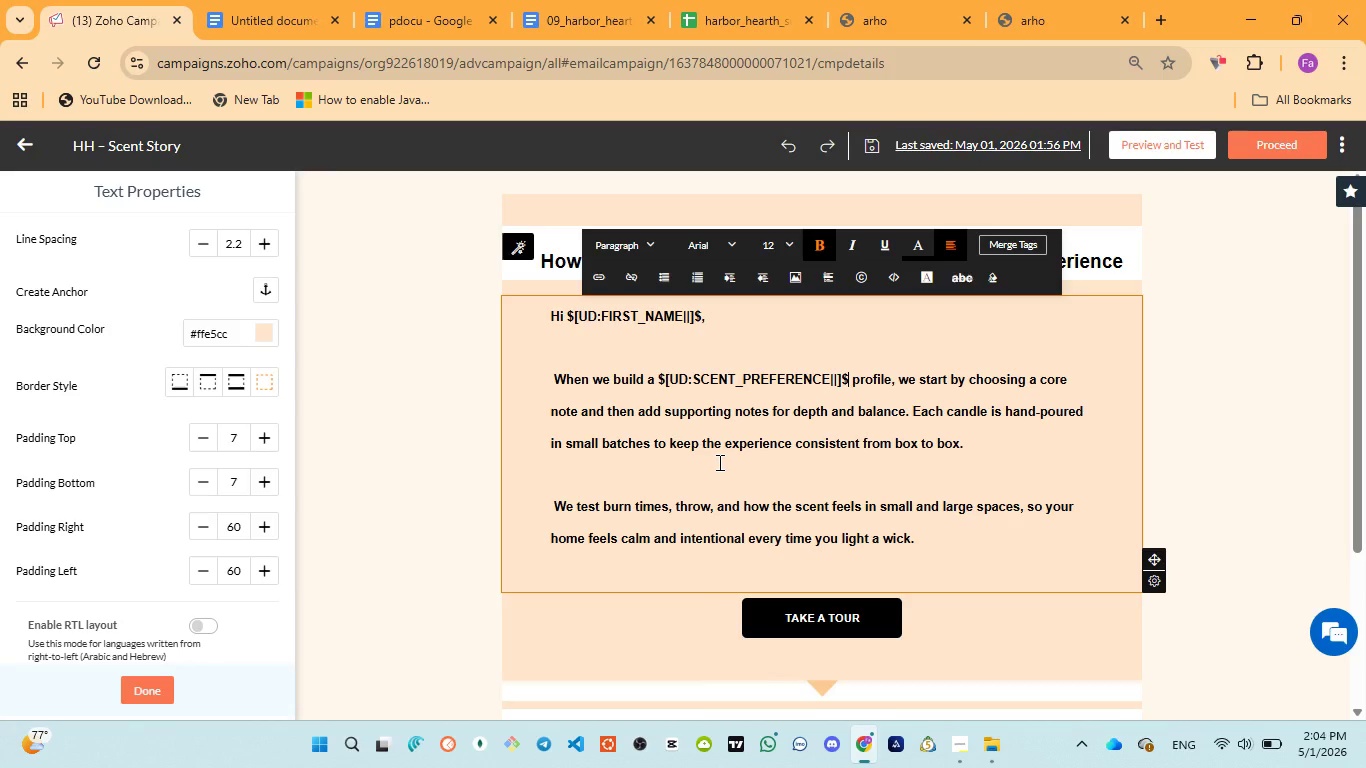 
wait(21.08)
 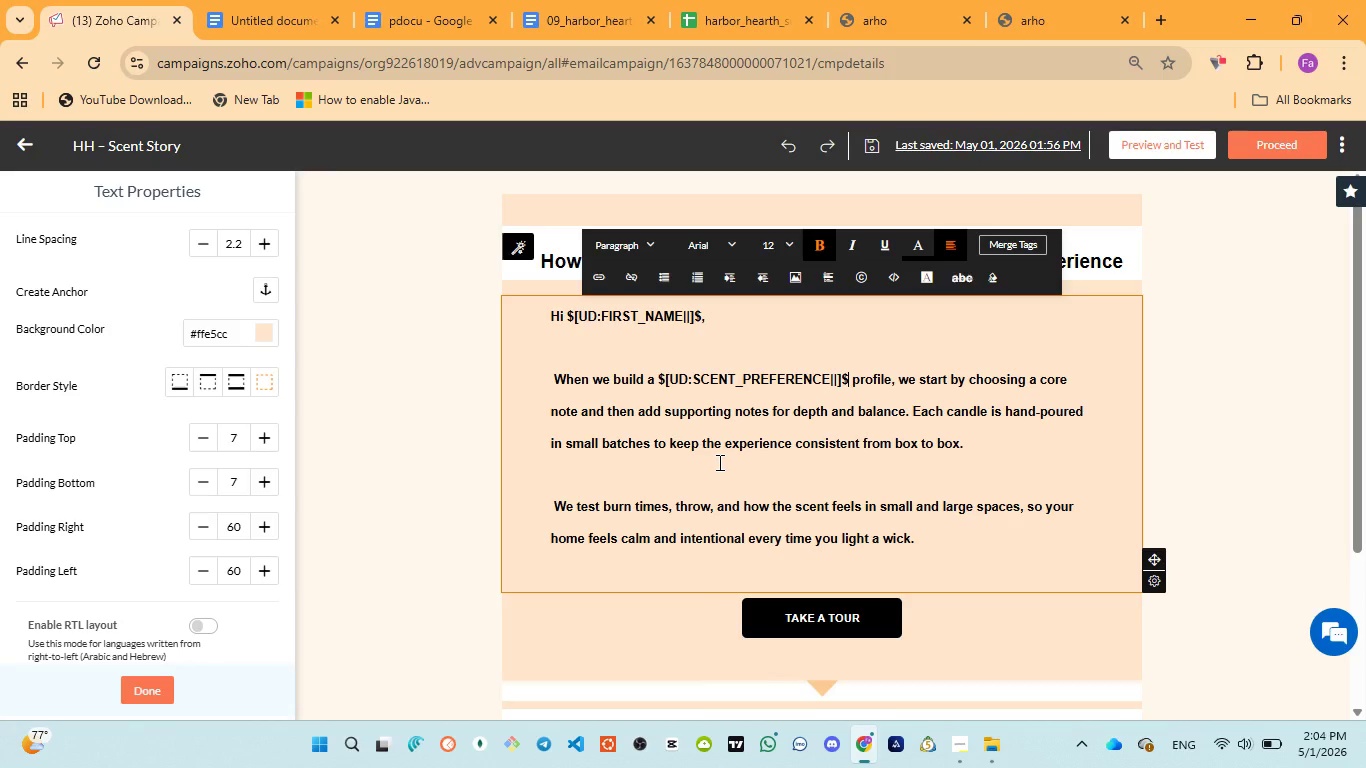 
scroll: coordinate [718, 462], scroll_direction: down, amount: 1.0
 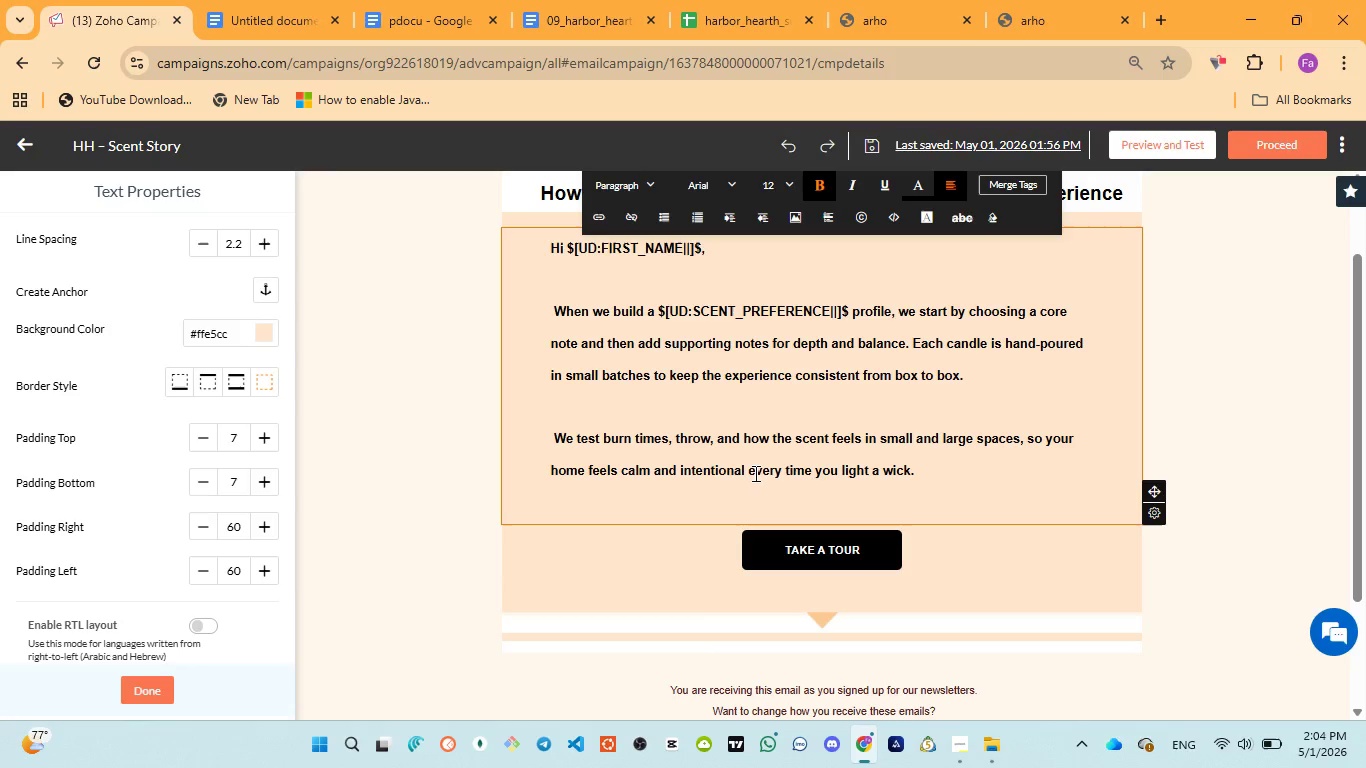 
wait(10.57)
 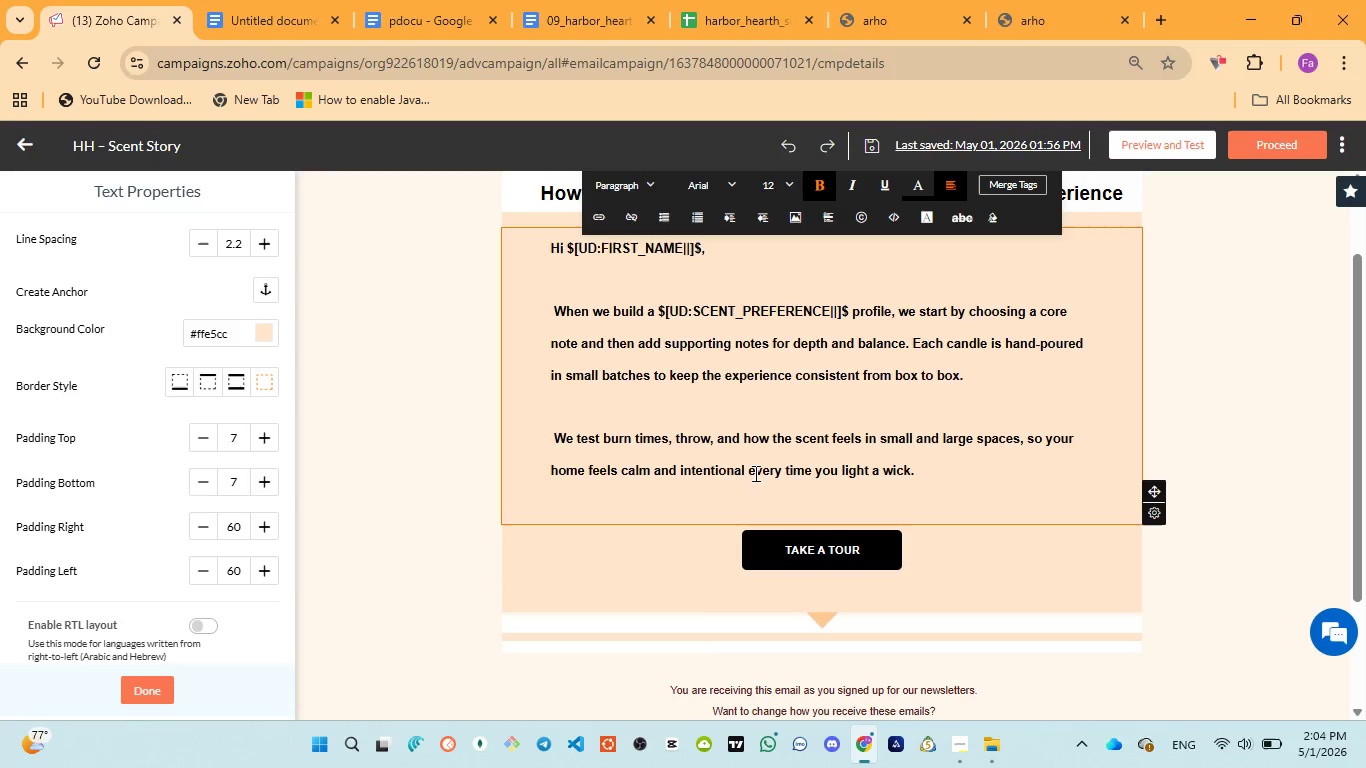 
scroll: coordinate [750, 474], scroll_direction: up, amount: 6.0
 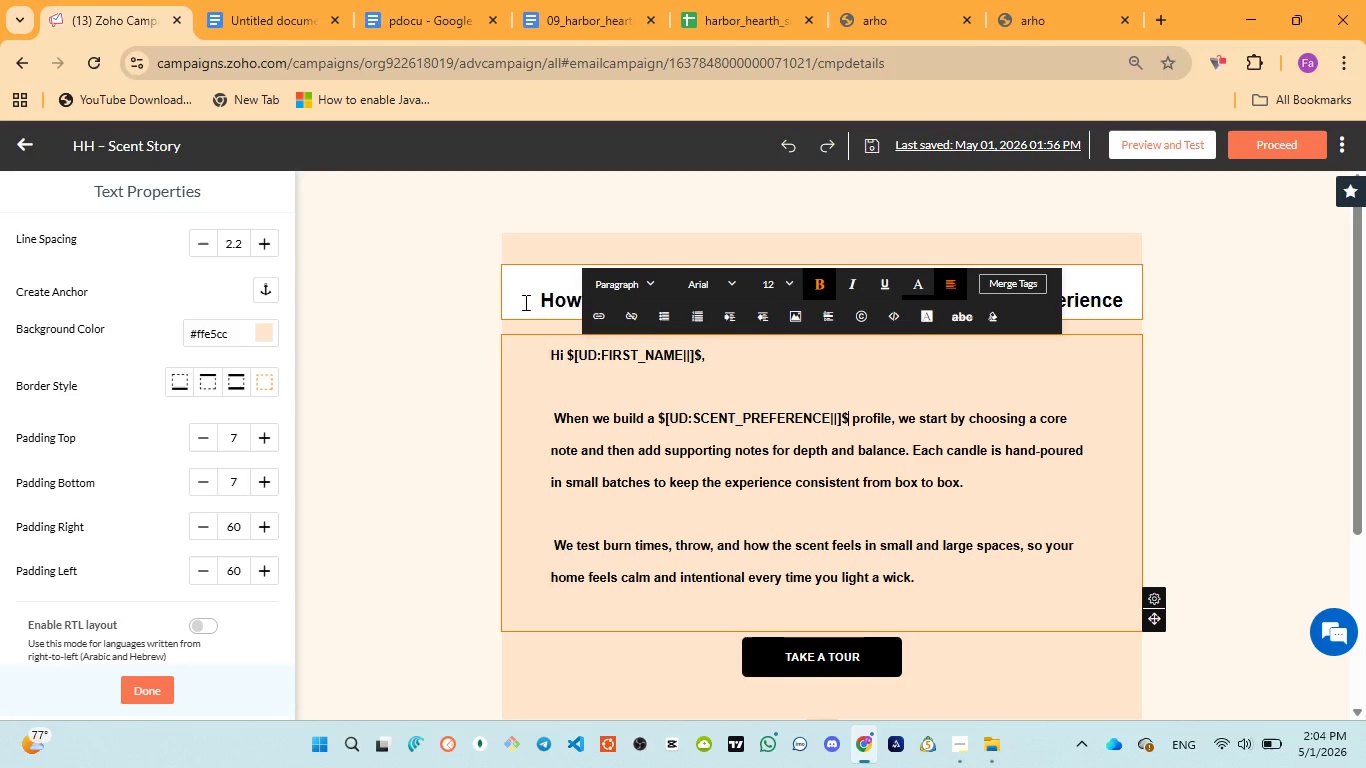 
left_click([540, 293])
 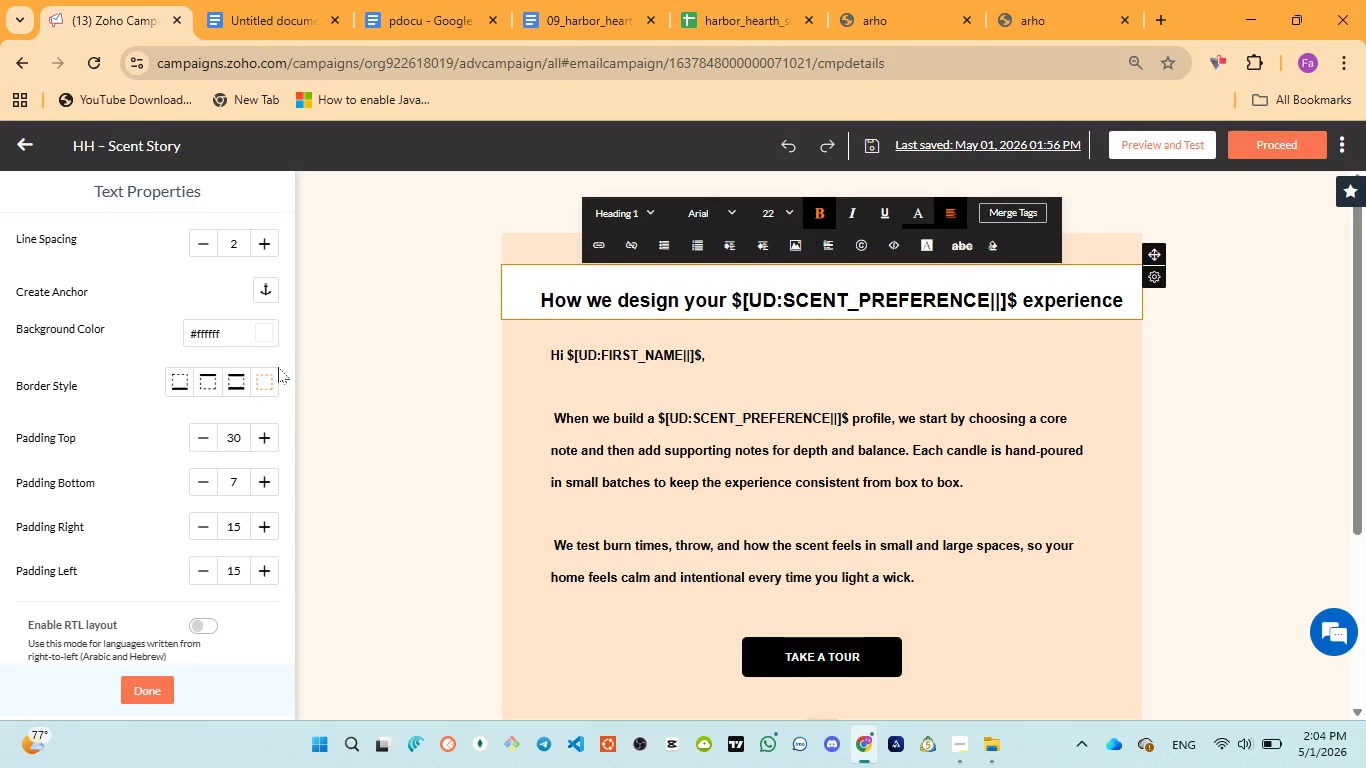 
left_click([258, 378])
 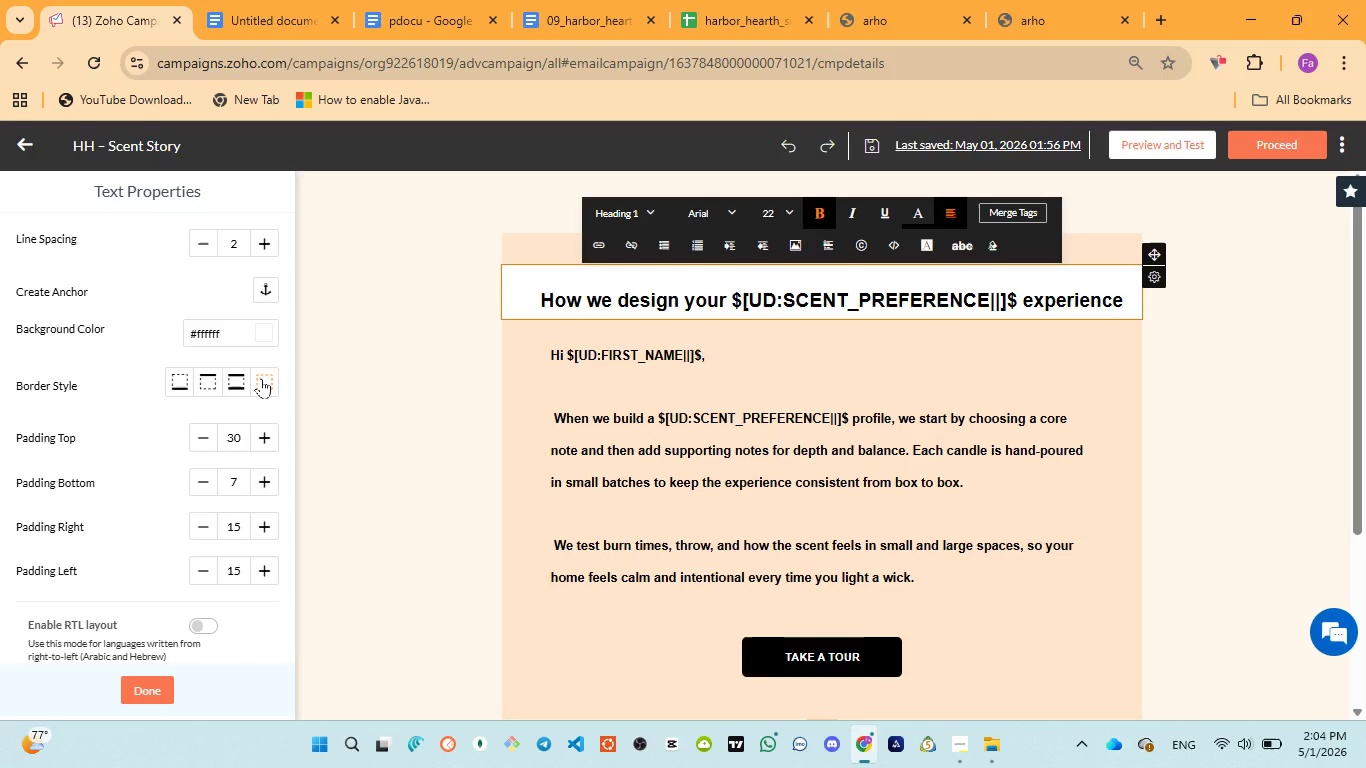 
left_click([263, 378])
 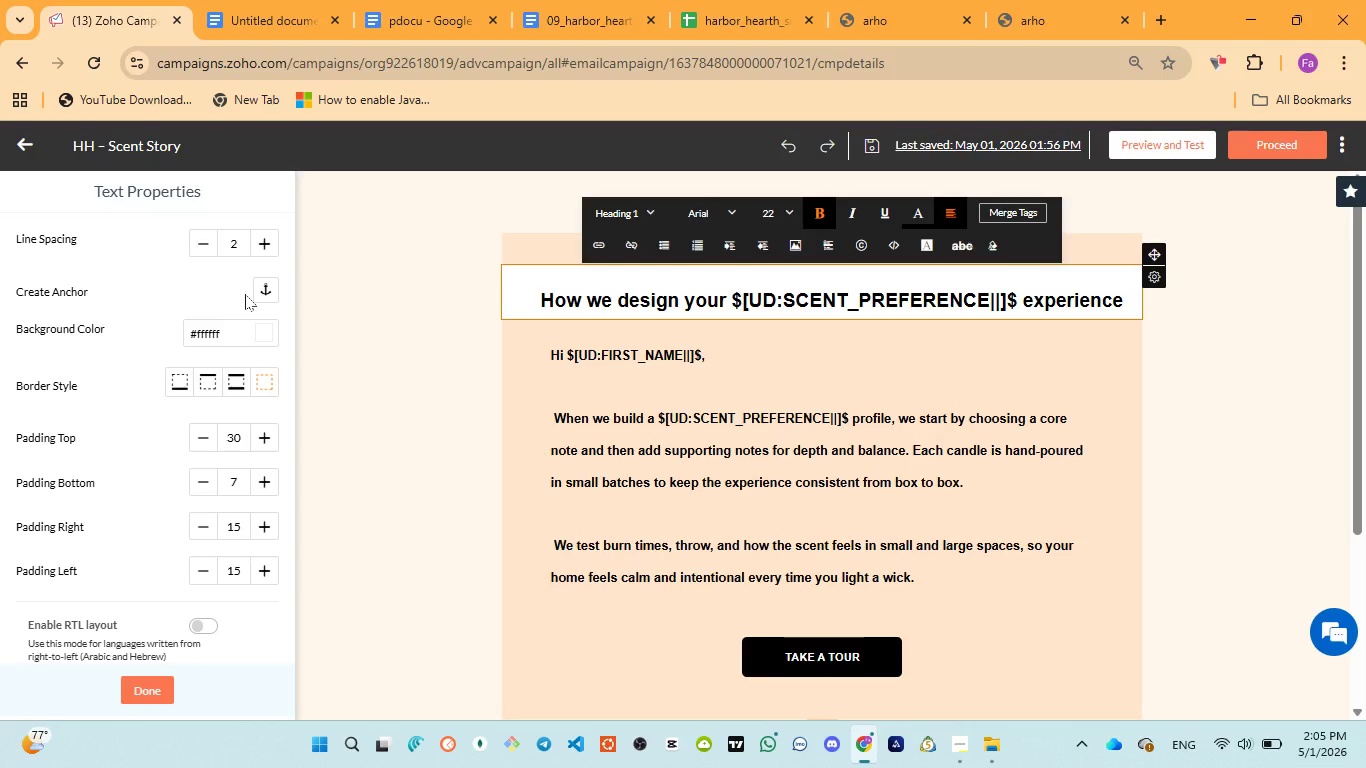 
left_click([267, 329])
 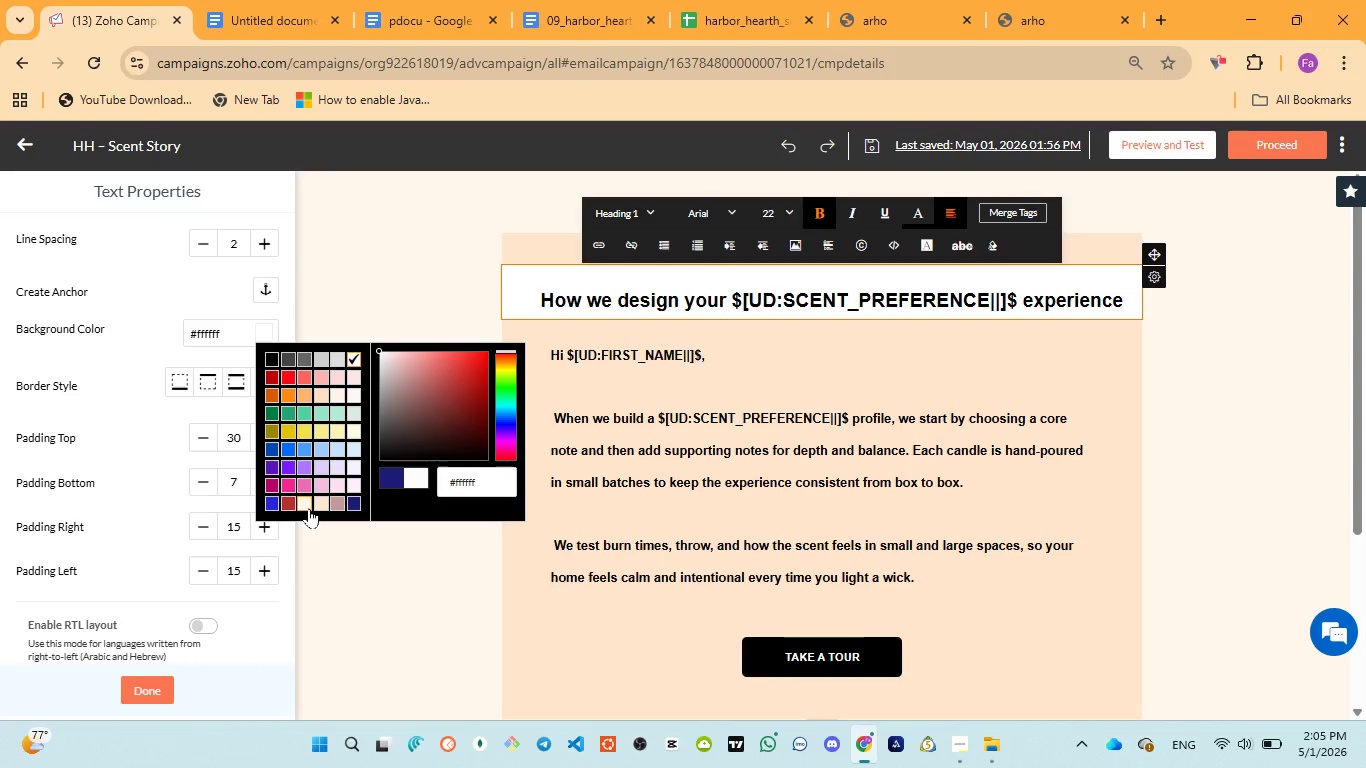 
wait(5.67)
 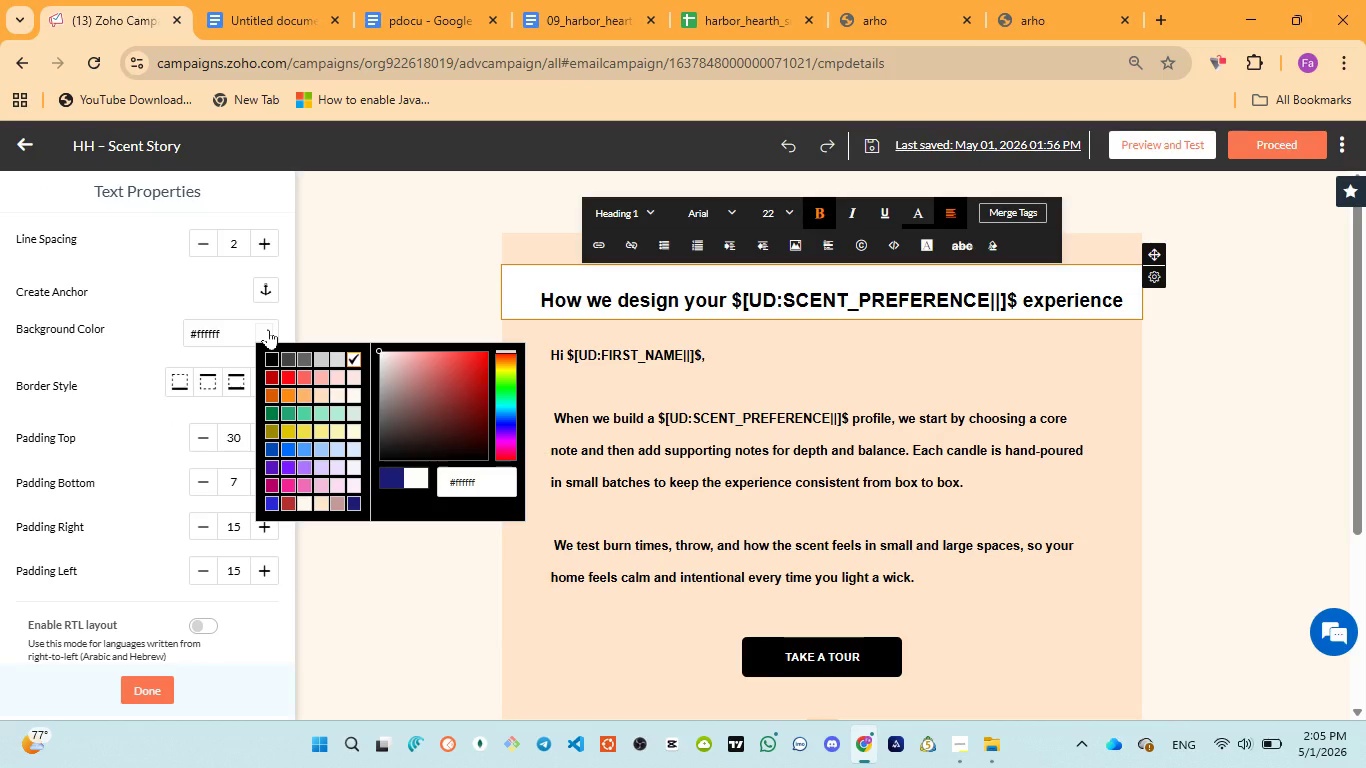 
left_click([321, 501])
 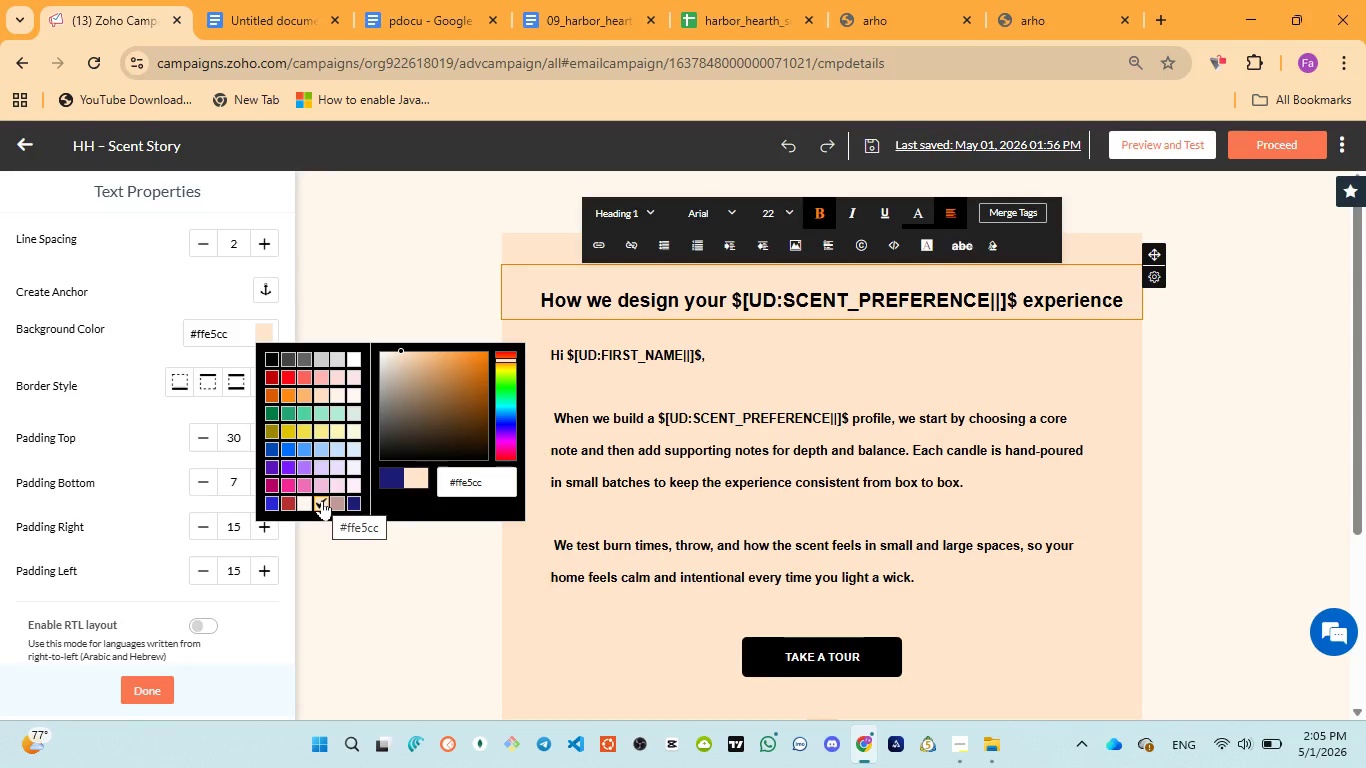 
left_click([275, 659])
 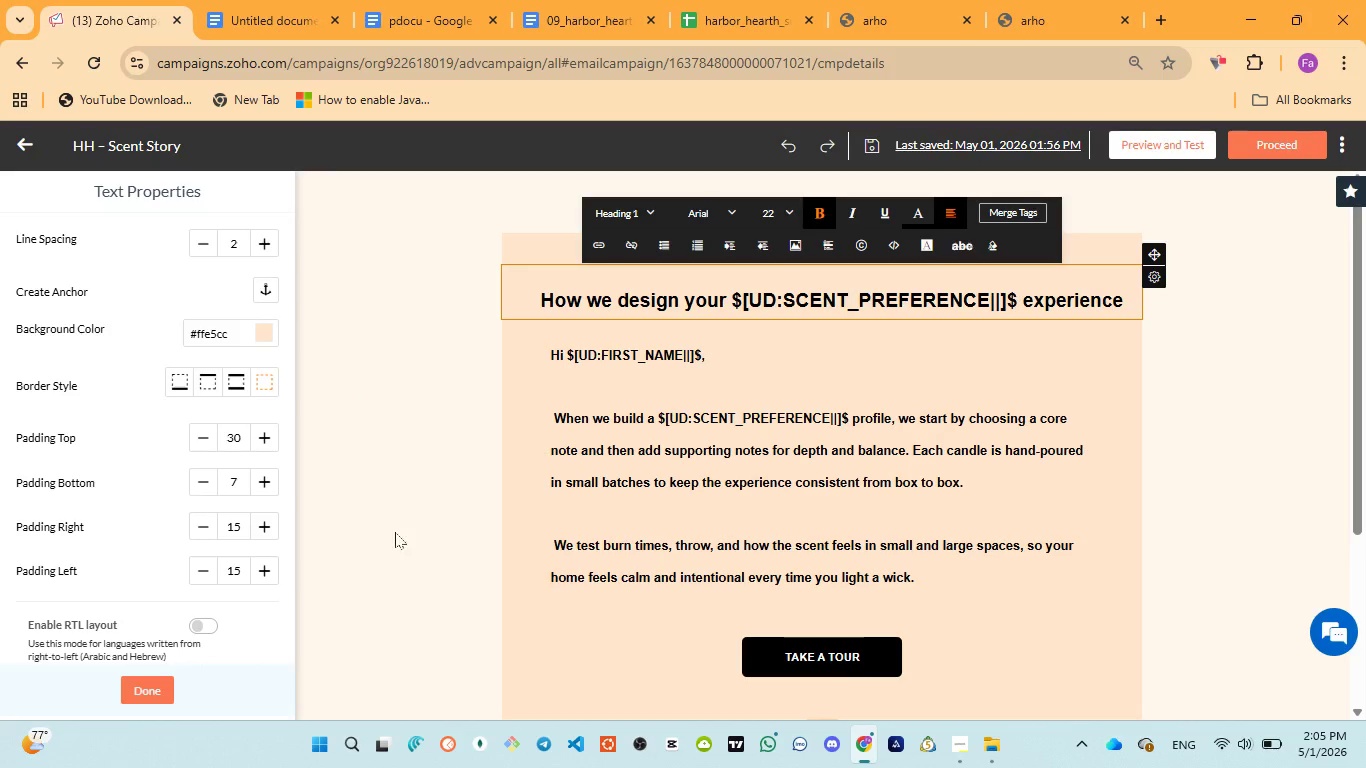 
left_click([161, 693])
 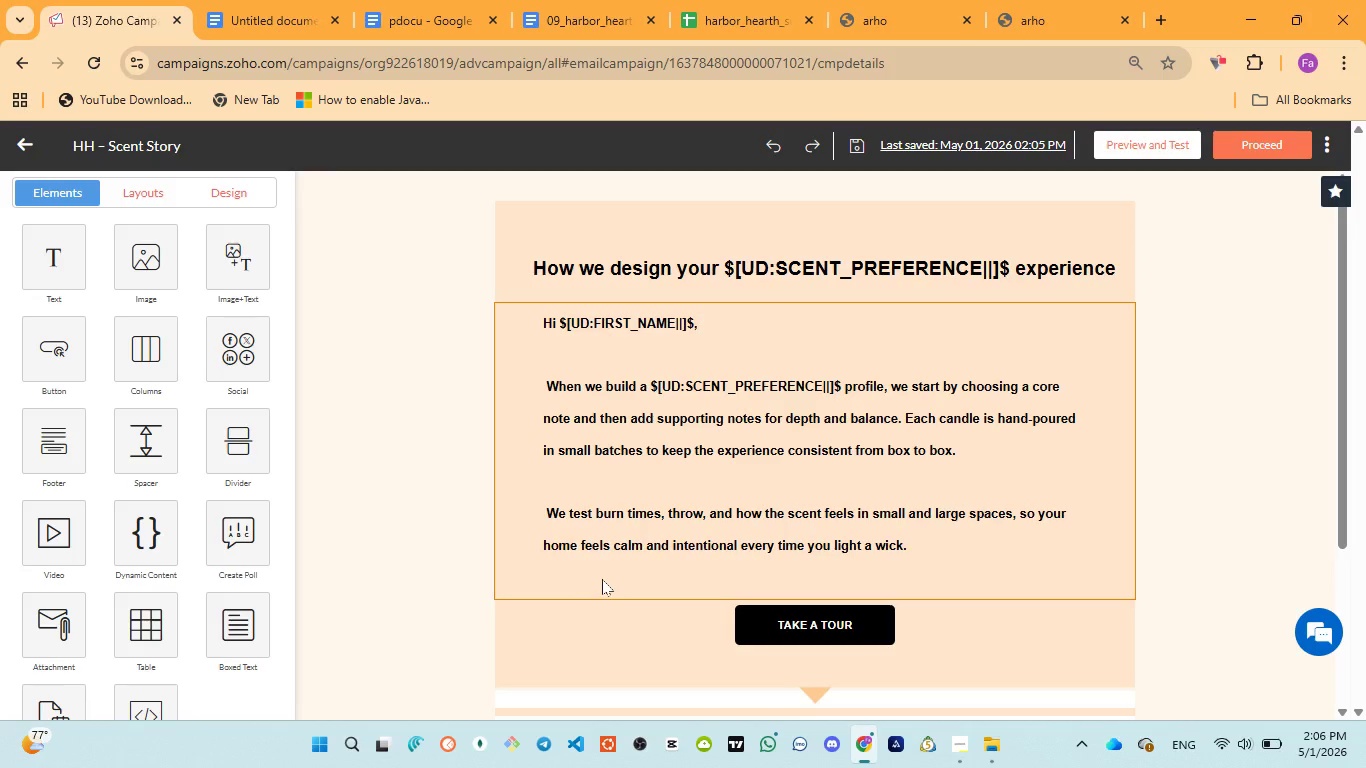 
wait(69.02)
 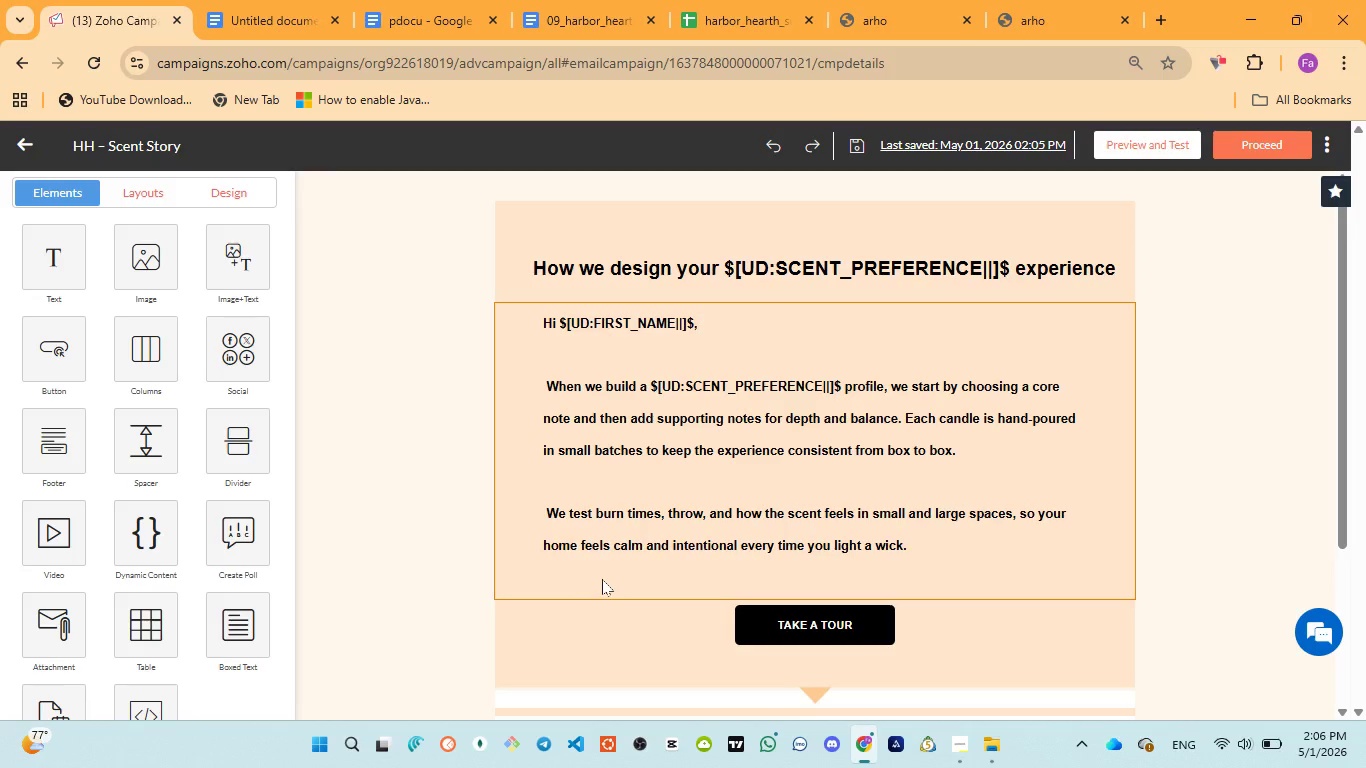 
left_click([390, 10])
 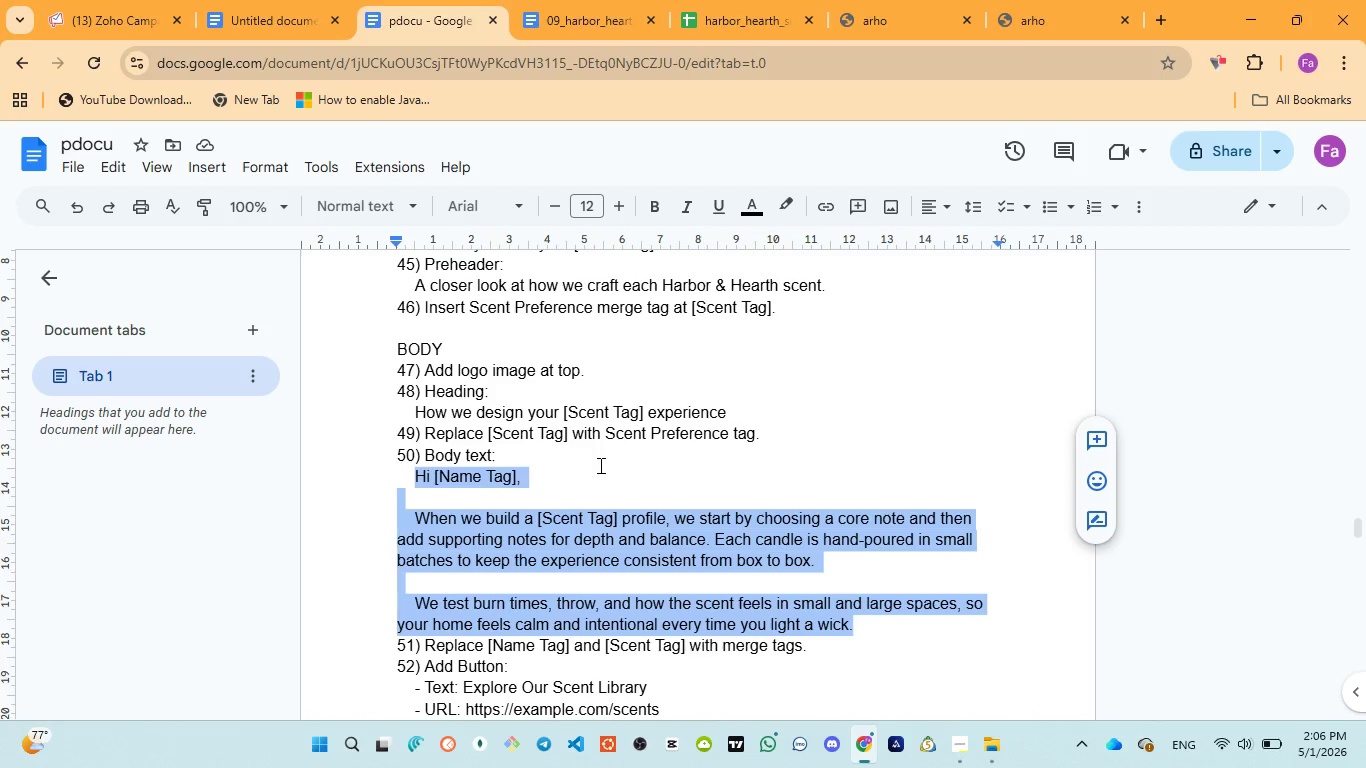 
wait(13.89)
 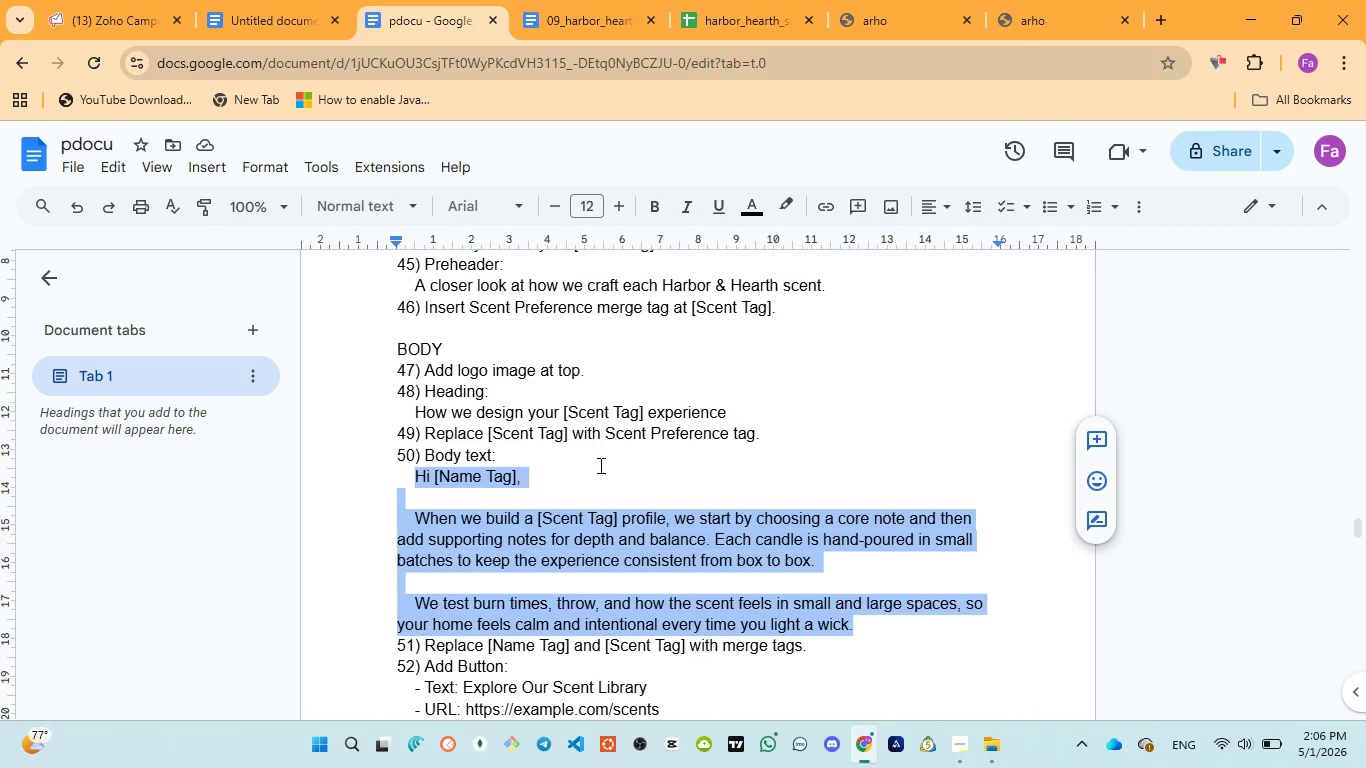 
scroll: coordinate [525, 554], scroll_direction: down, amount: 1.0
 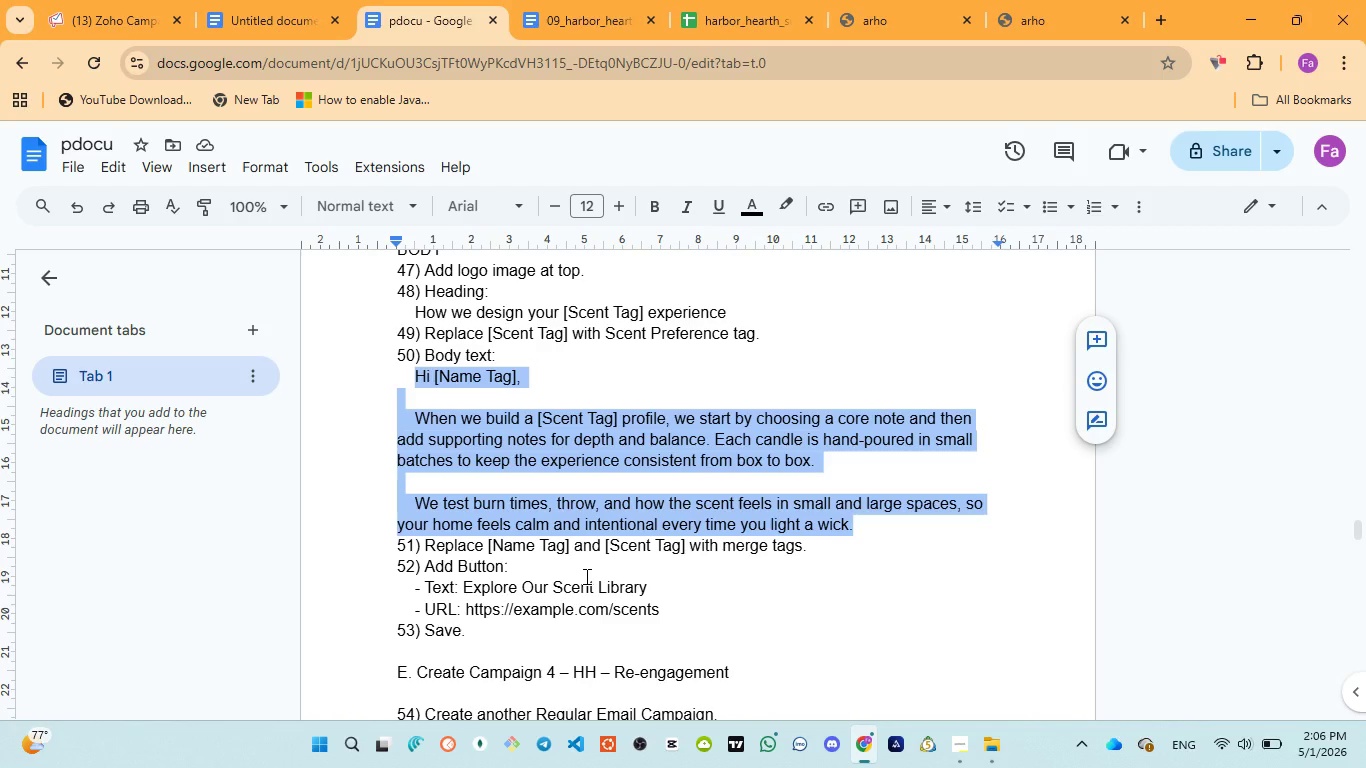 
wait(23.55)
 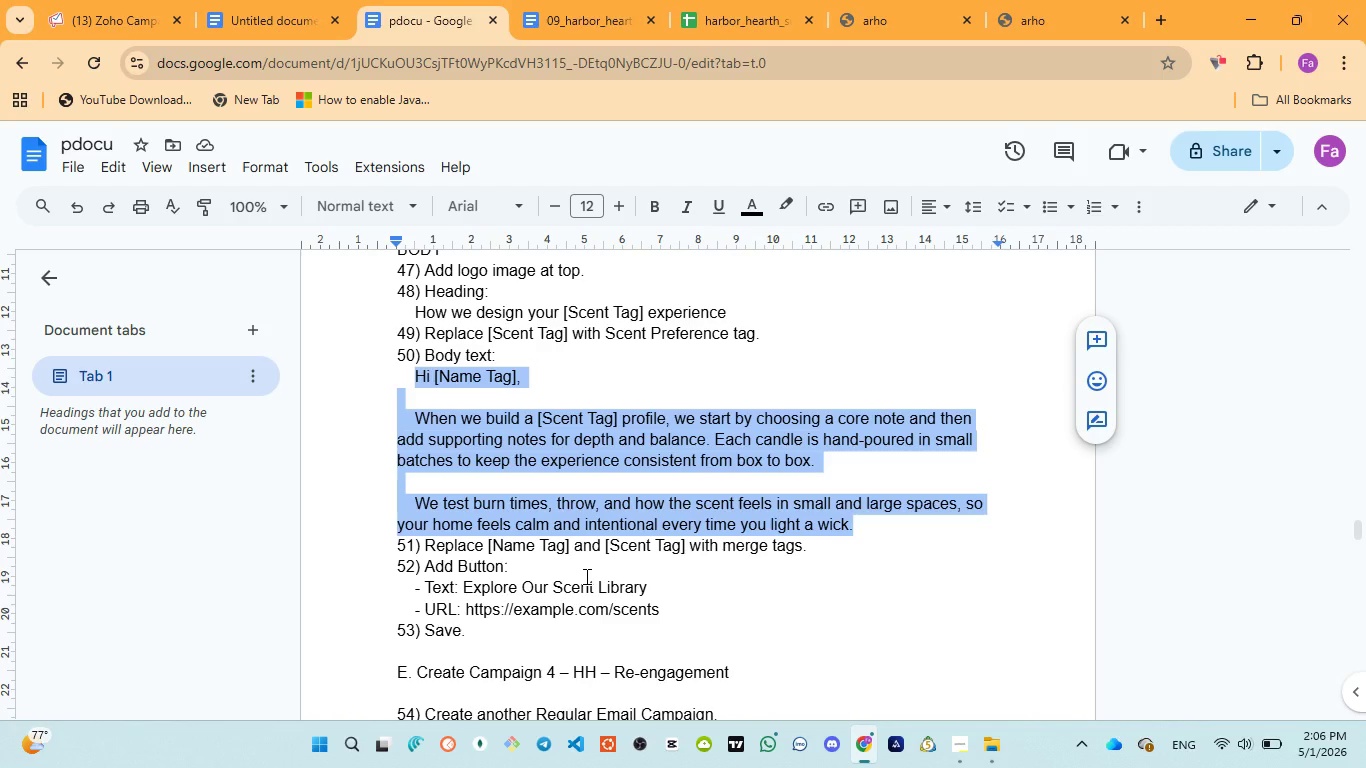 
scroll: coordinate [585, 580], scroll_direction: down, amount: 1.0
 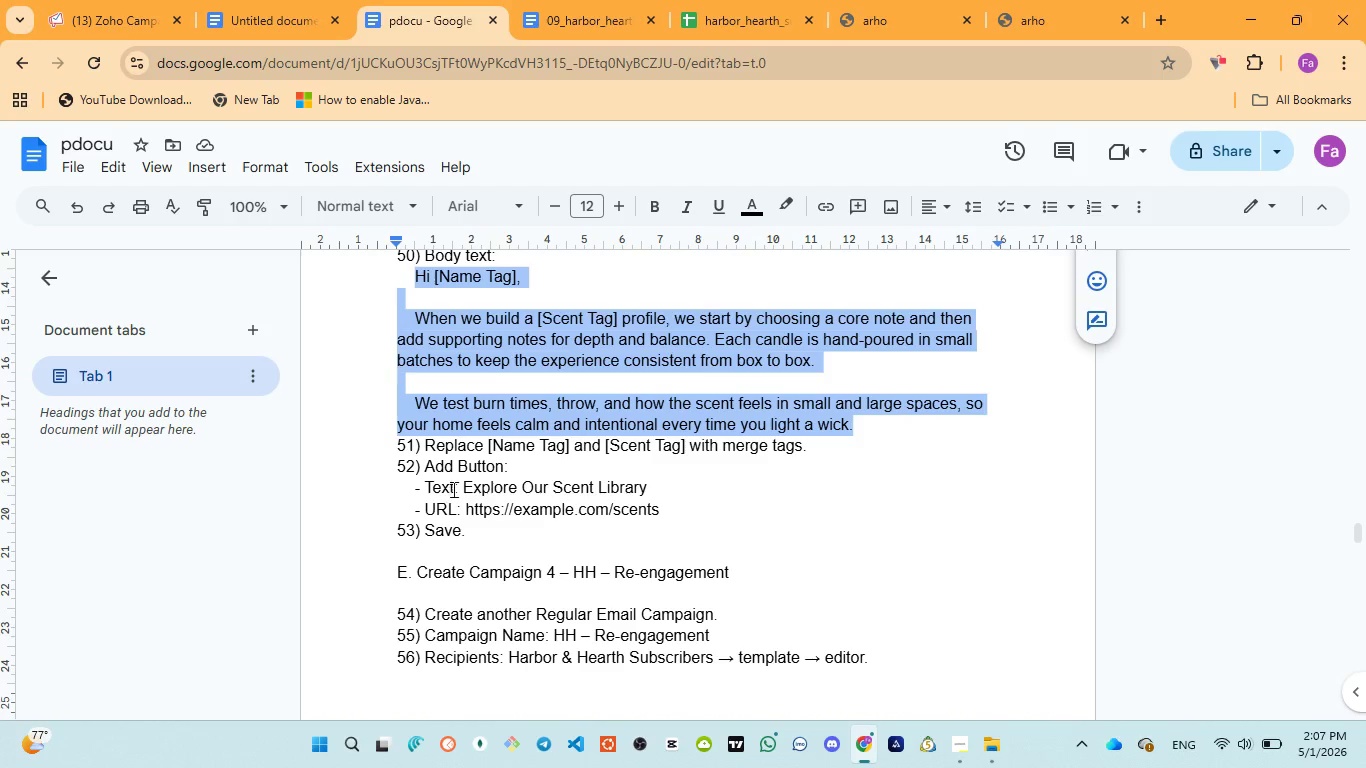 
left_click_drag(start_coordinate=[465, 481], to_coordinate=[649, 487])
 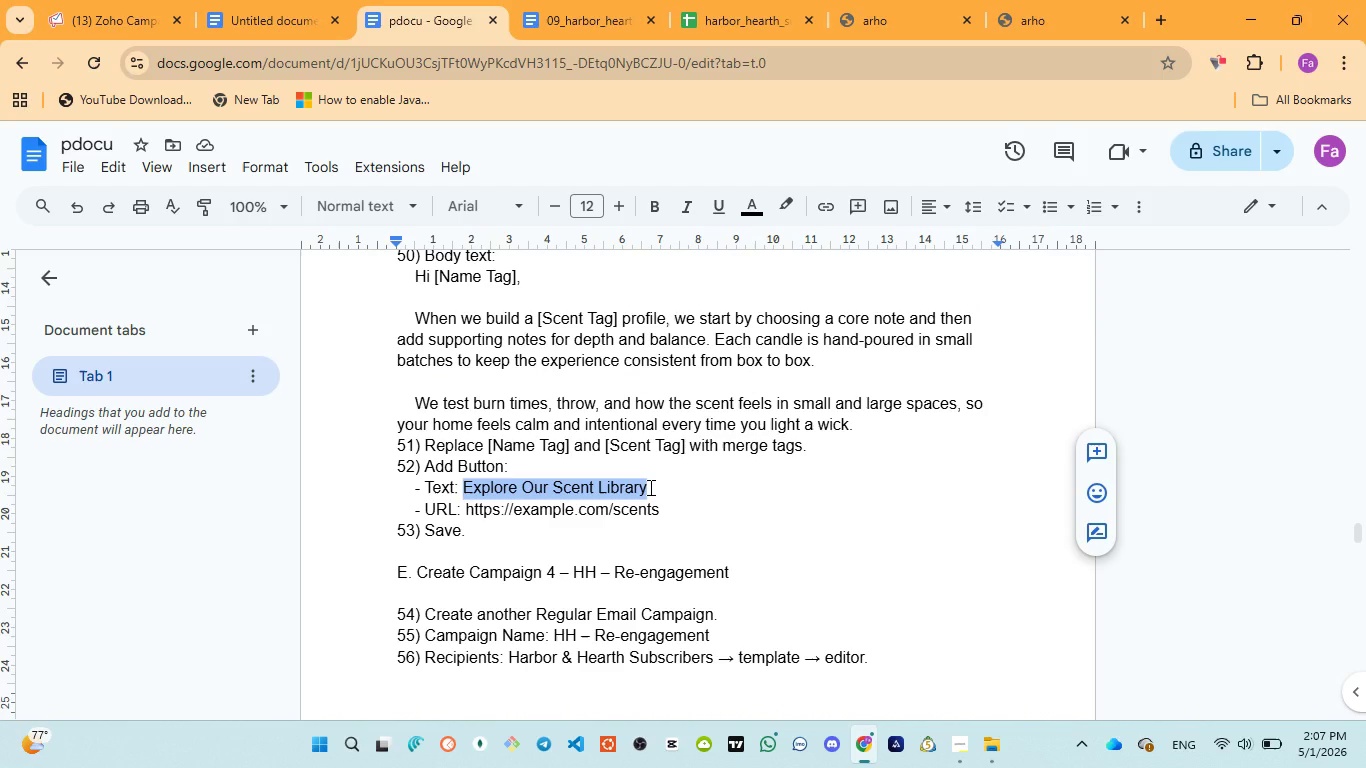 
key(Control+C)
 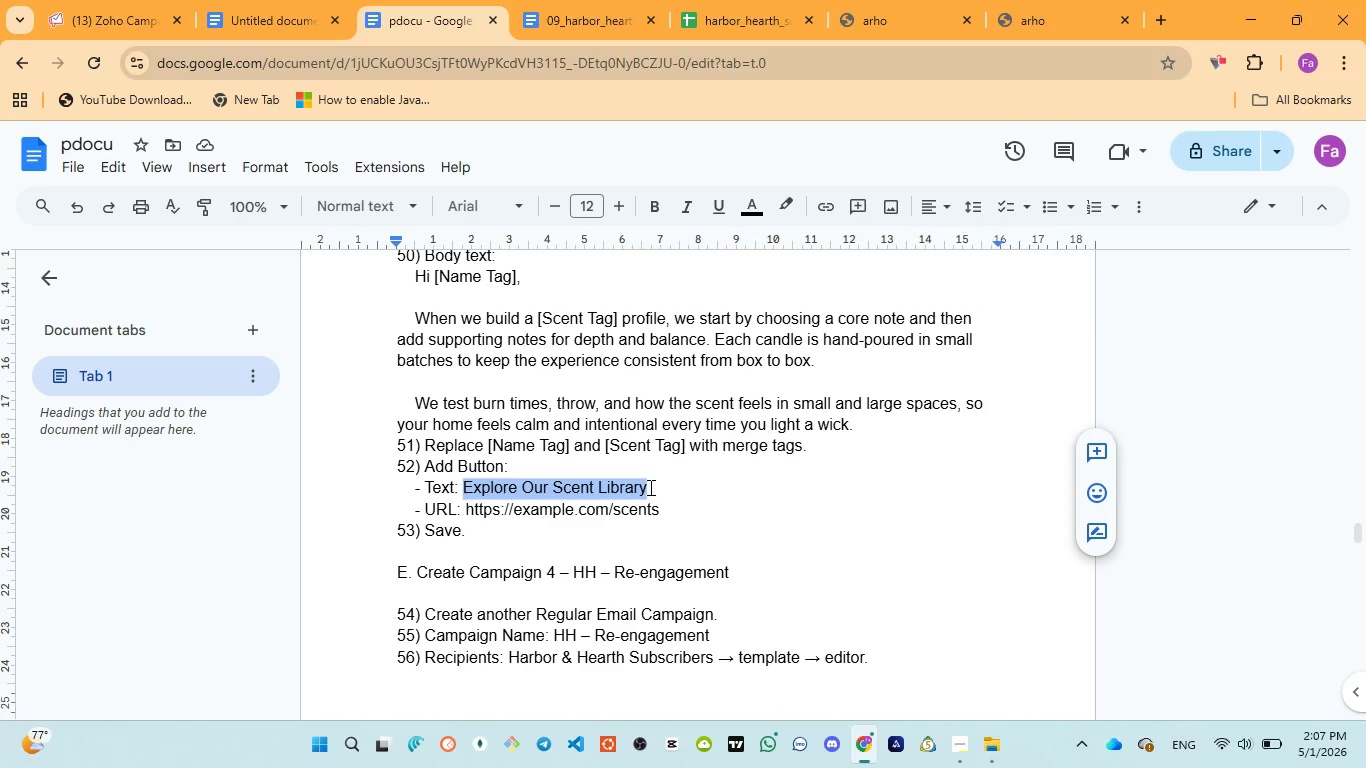 
key(Control+C)
 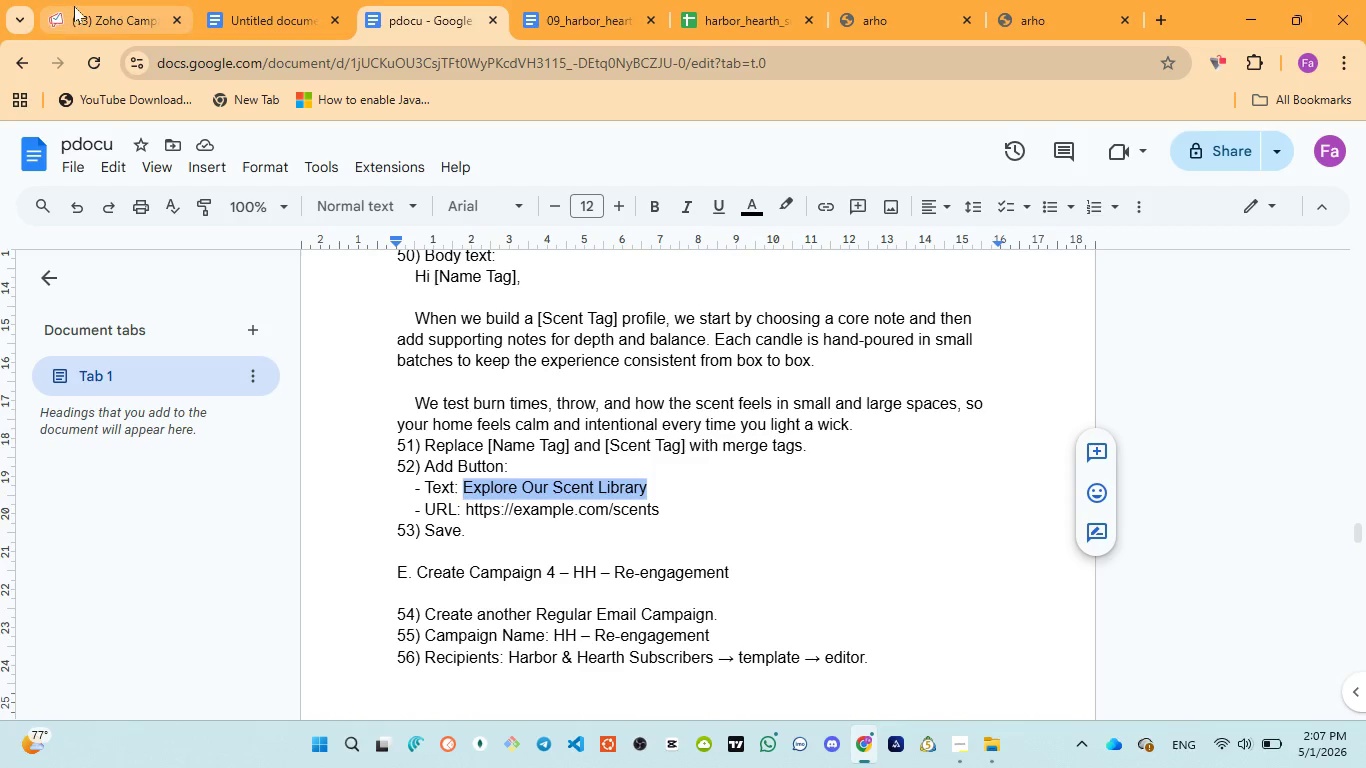 
wait(5.08)
 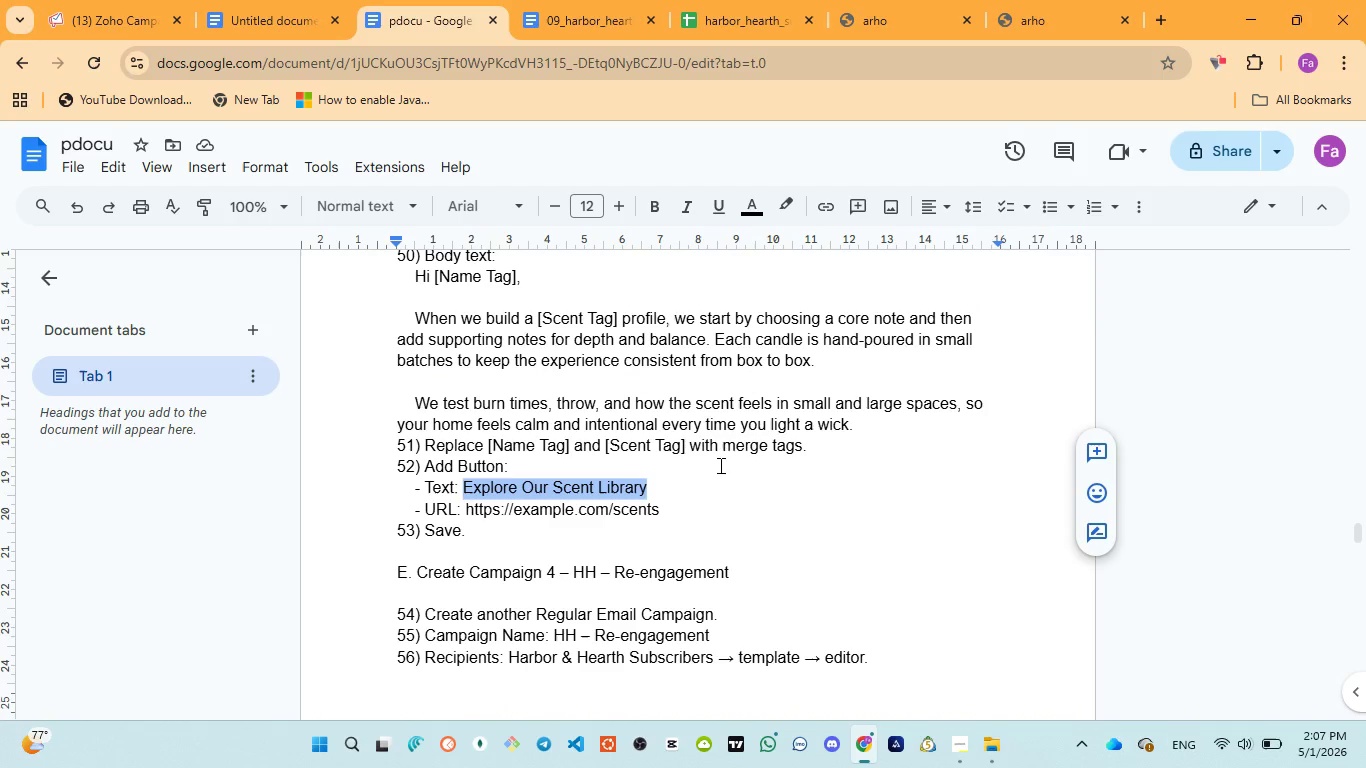 
left_click([77, 6])
 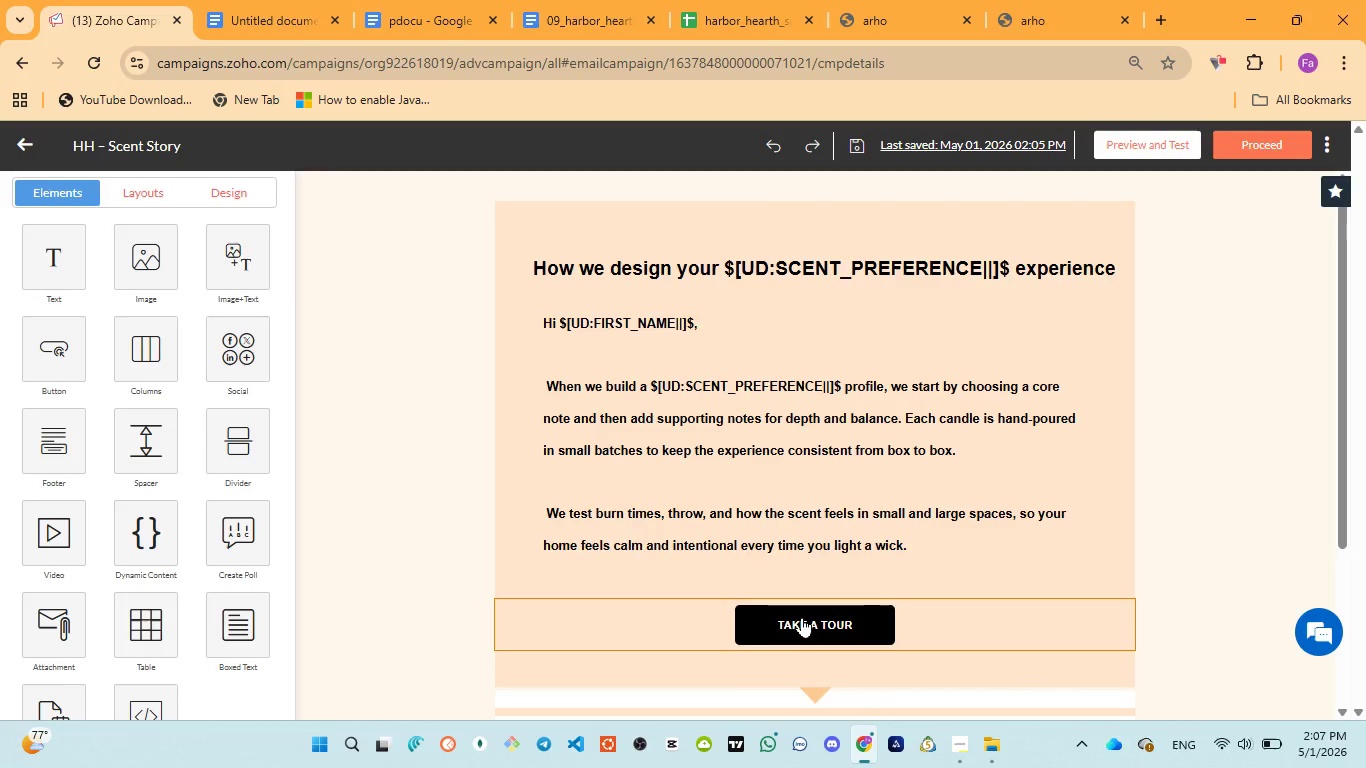 
left_click([802, 617])
 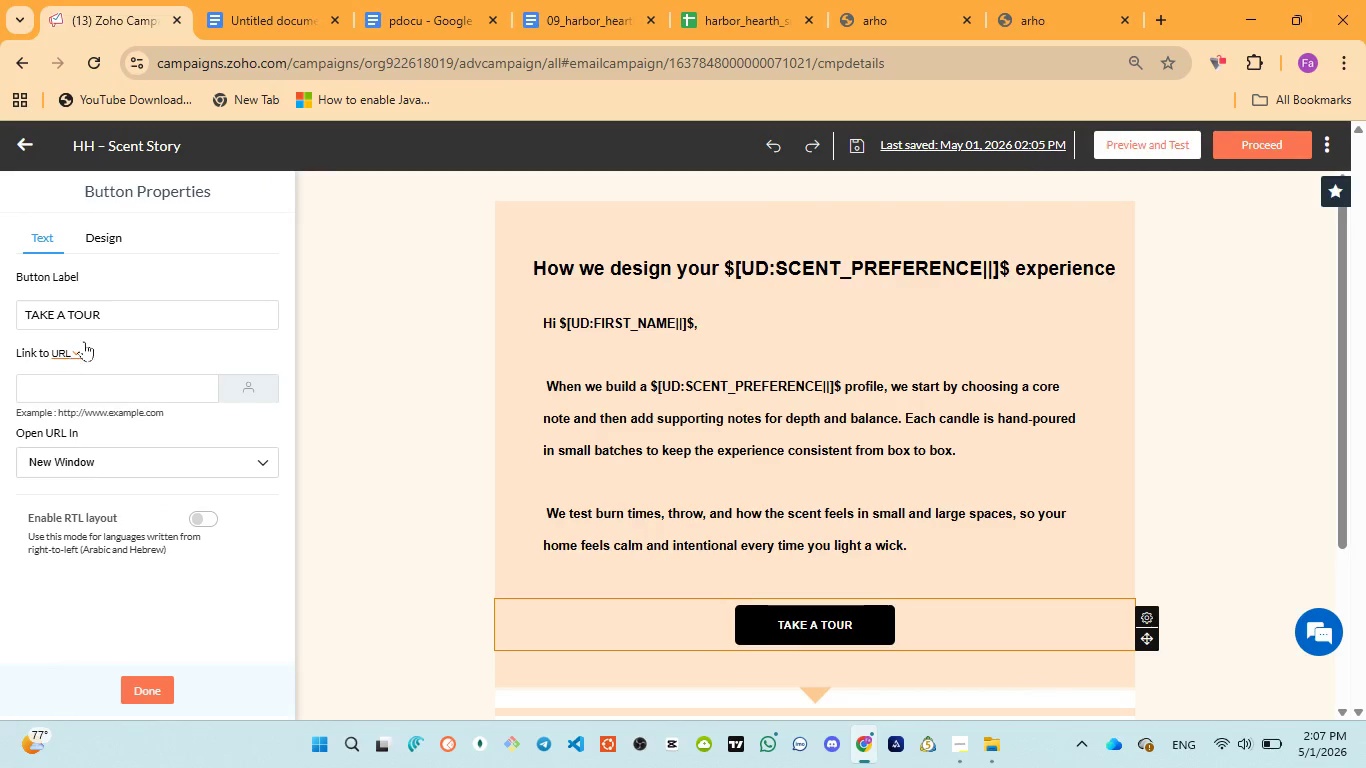 
left_click([110, 314])
 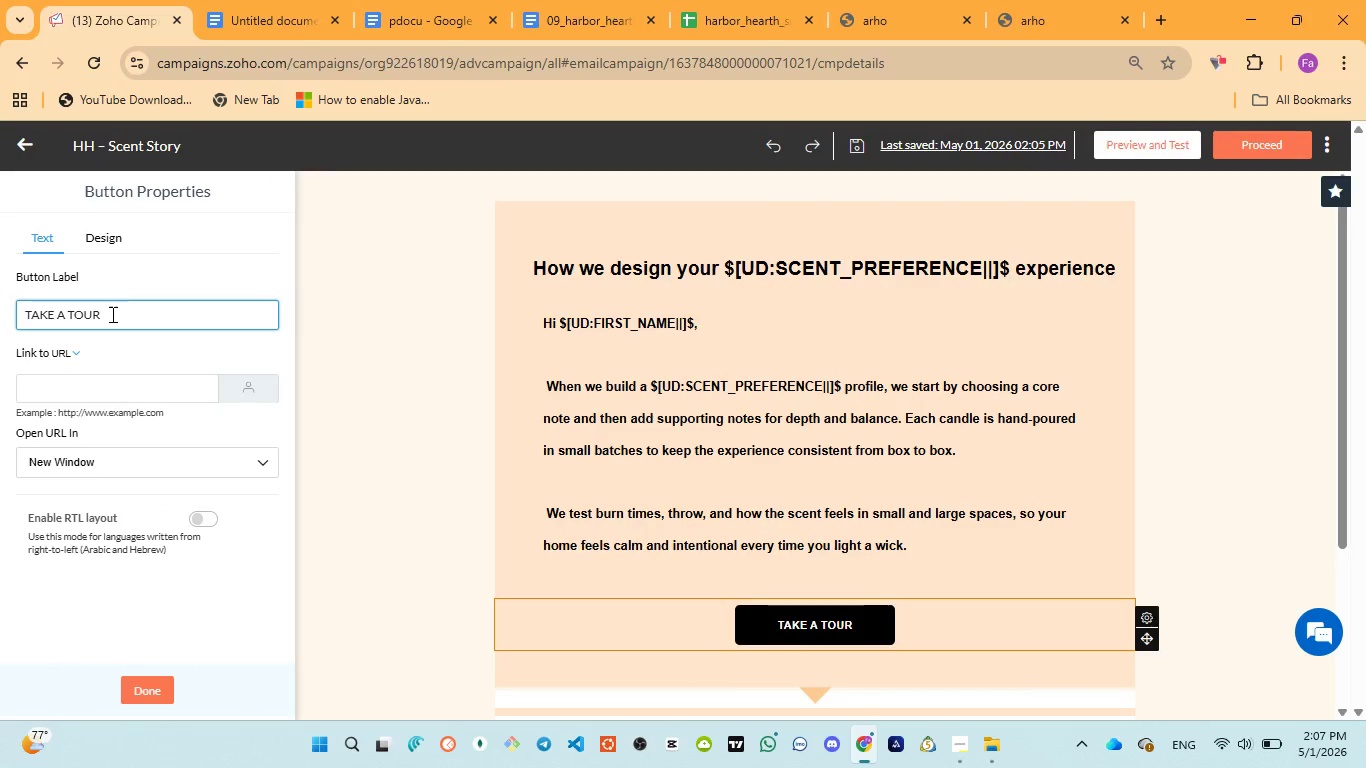 
key(Control+ControlLeft)
 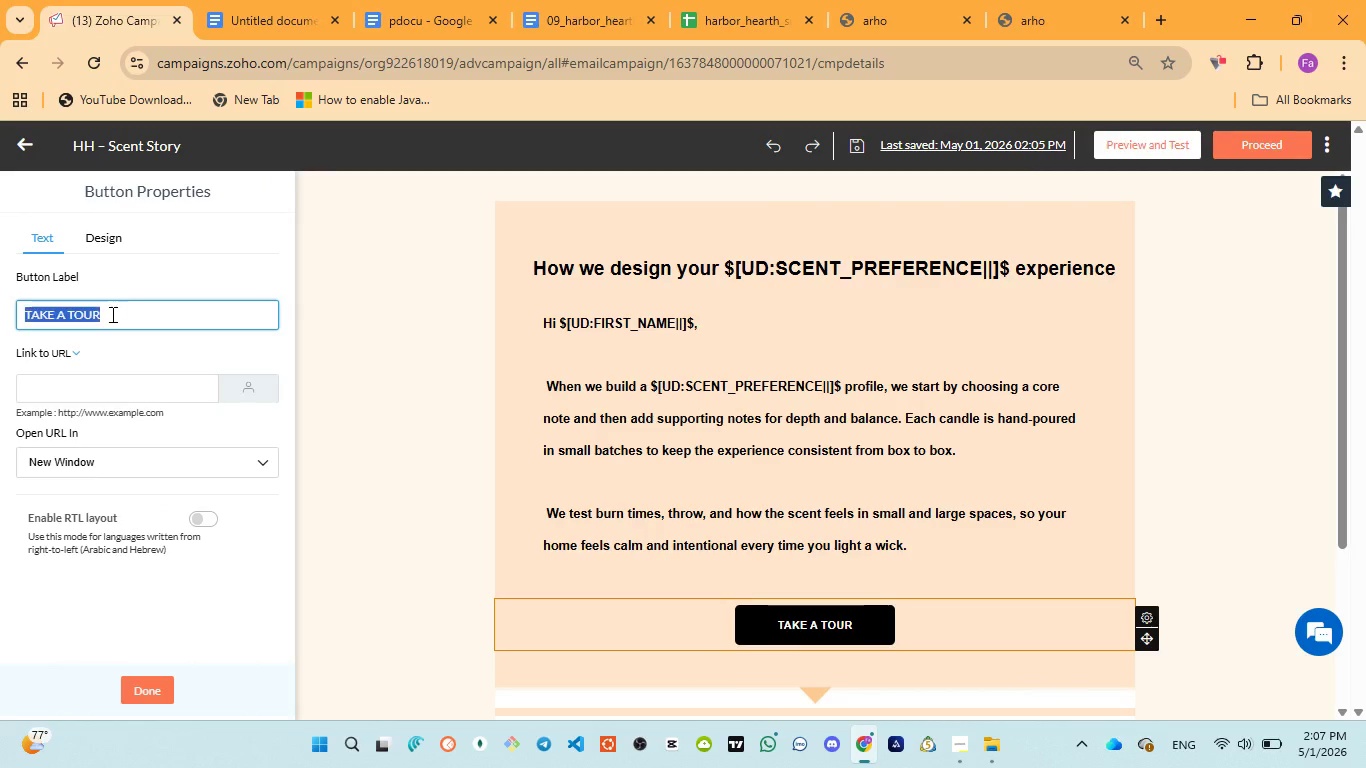 
key(Control+A)
 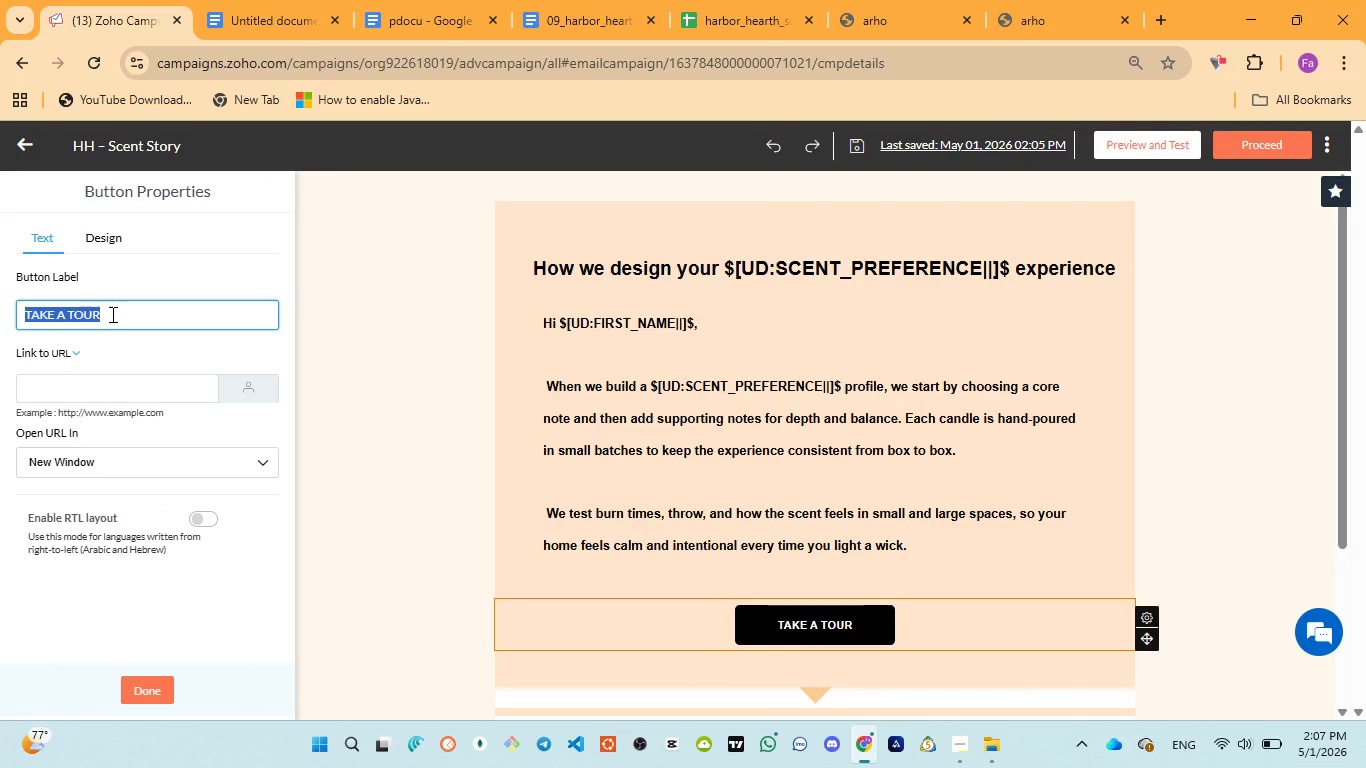 
type(Explore our scent liberiry)
 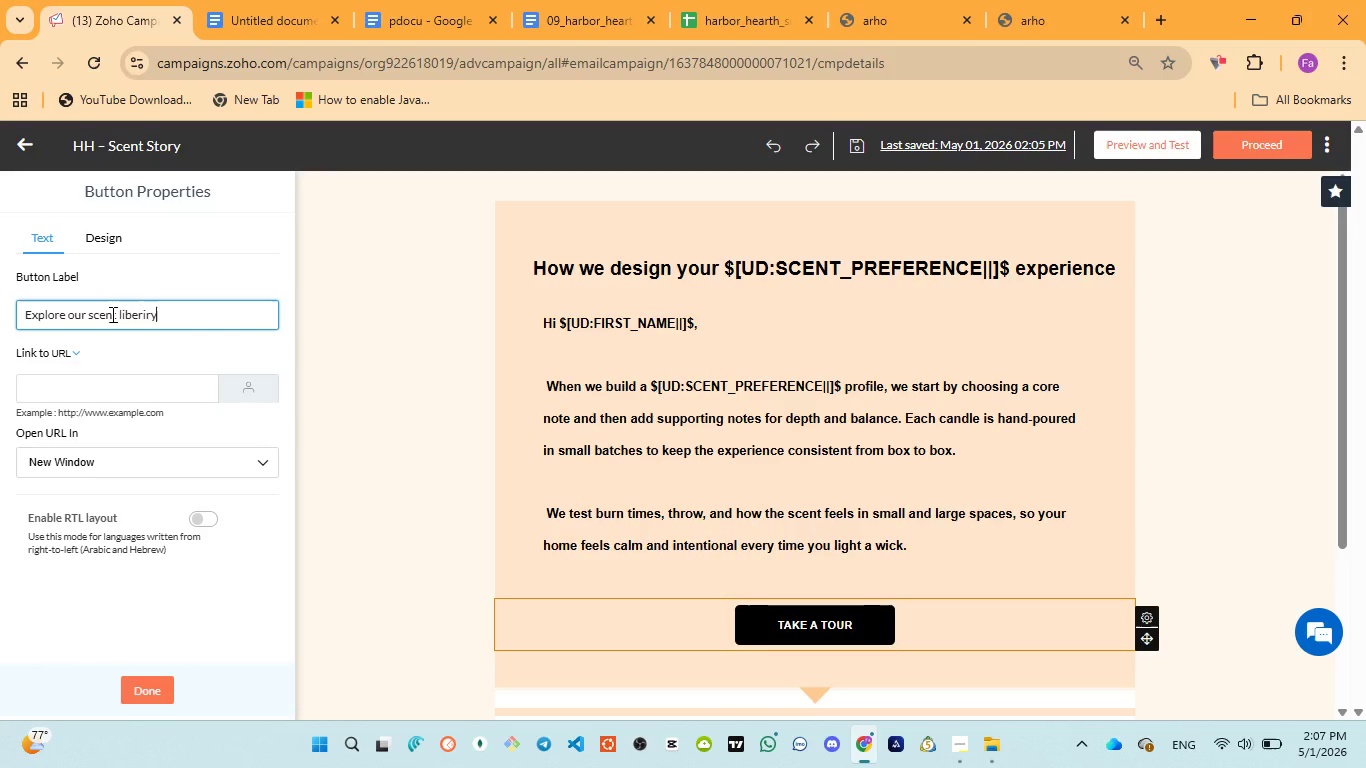 
key(Control+ControlLeft)
 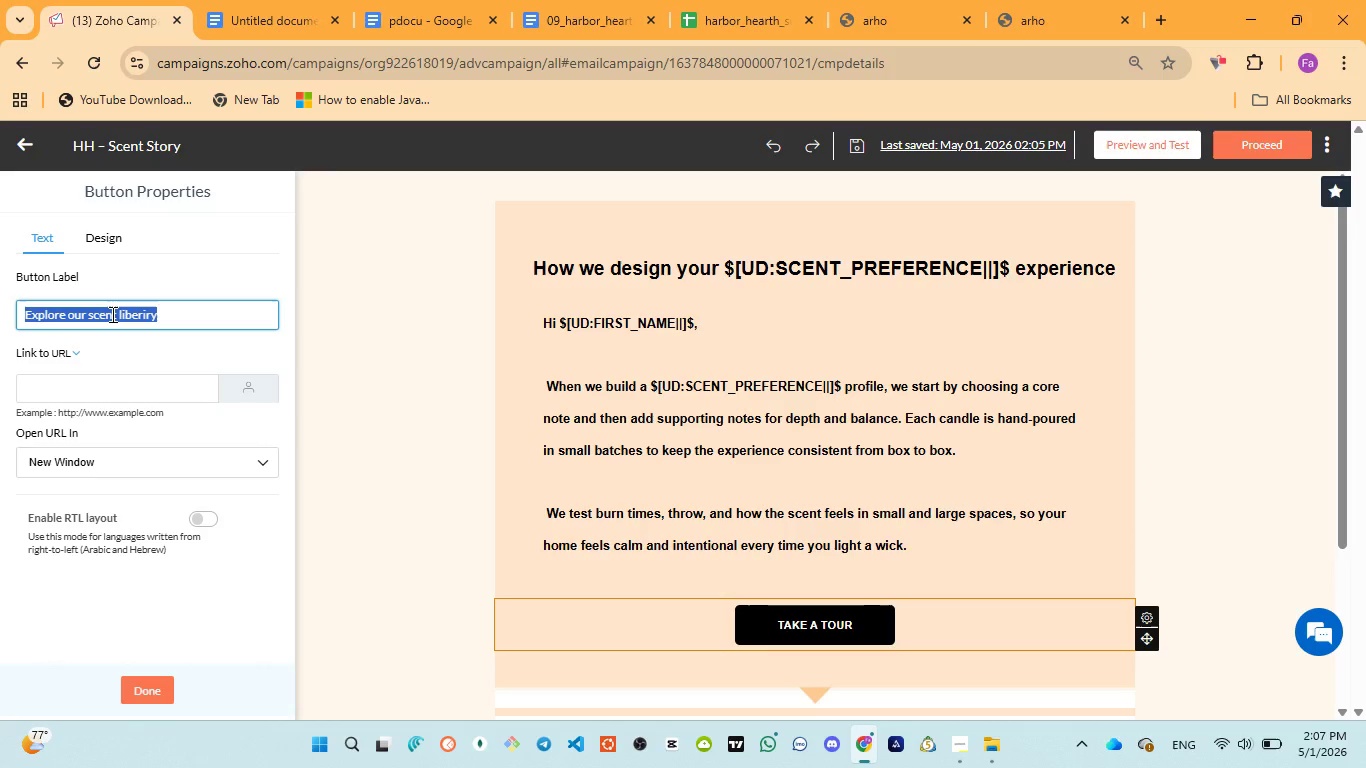 
key(Control+A)
 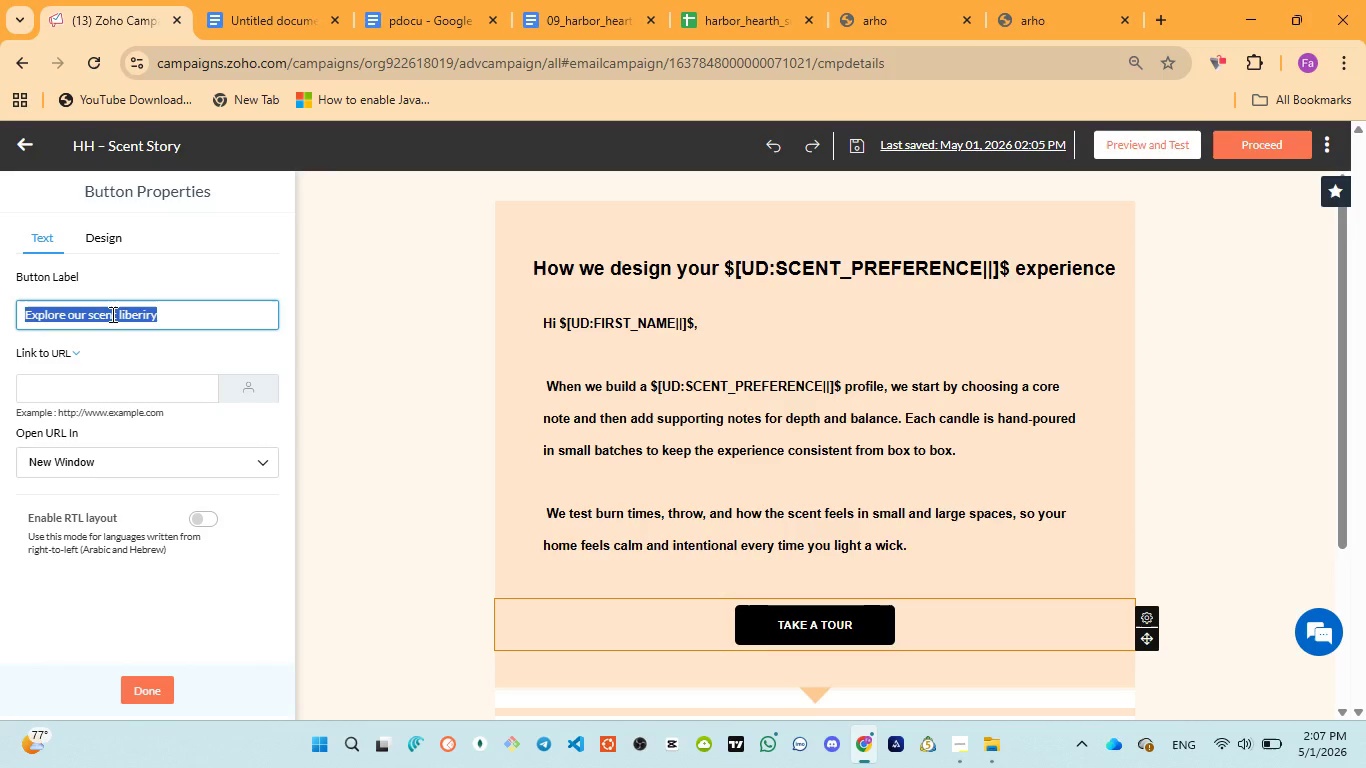 
key(Control+ControlLeft)
 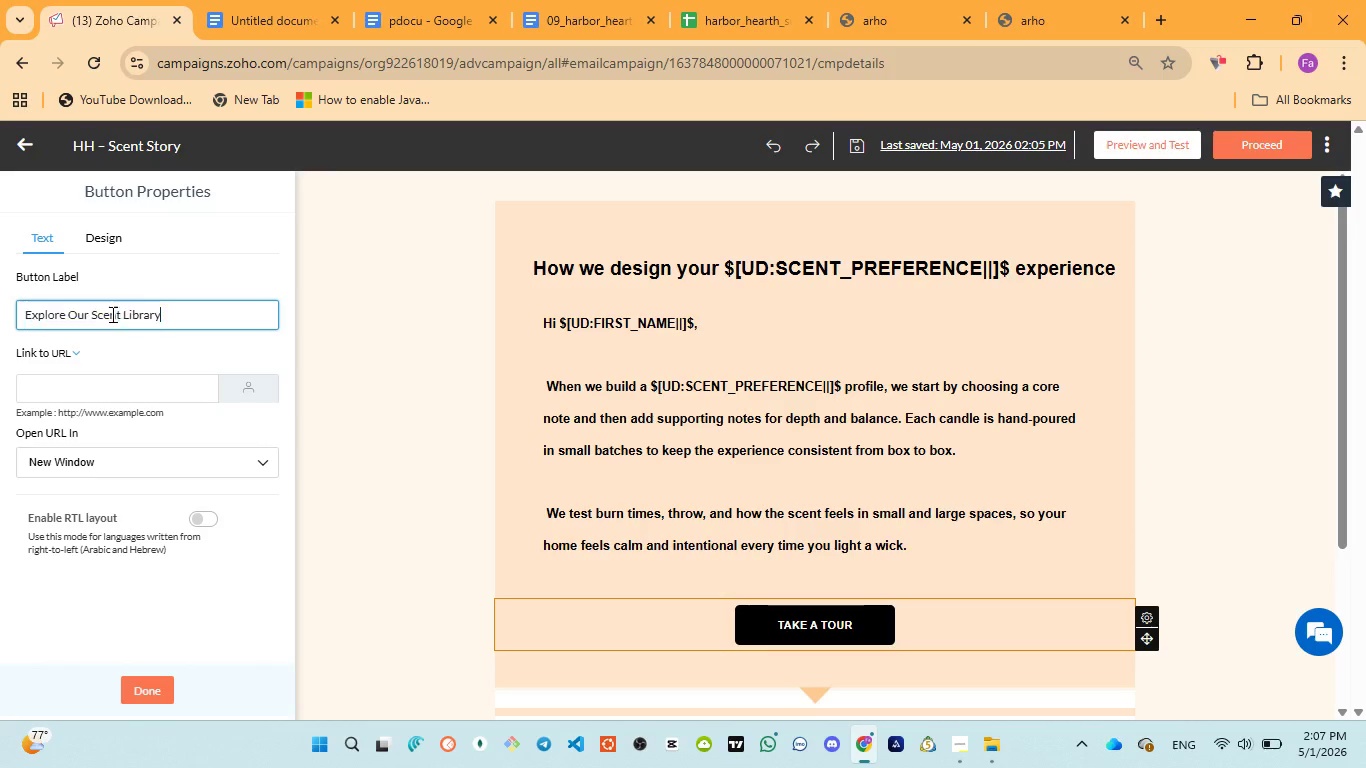 
key(Control+V)
 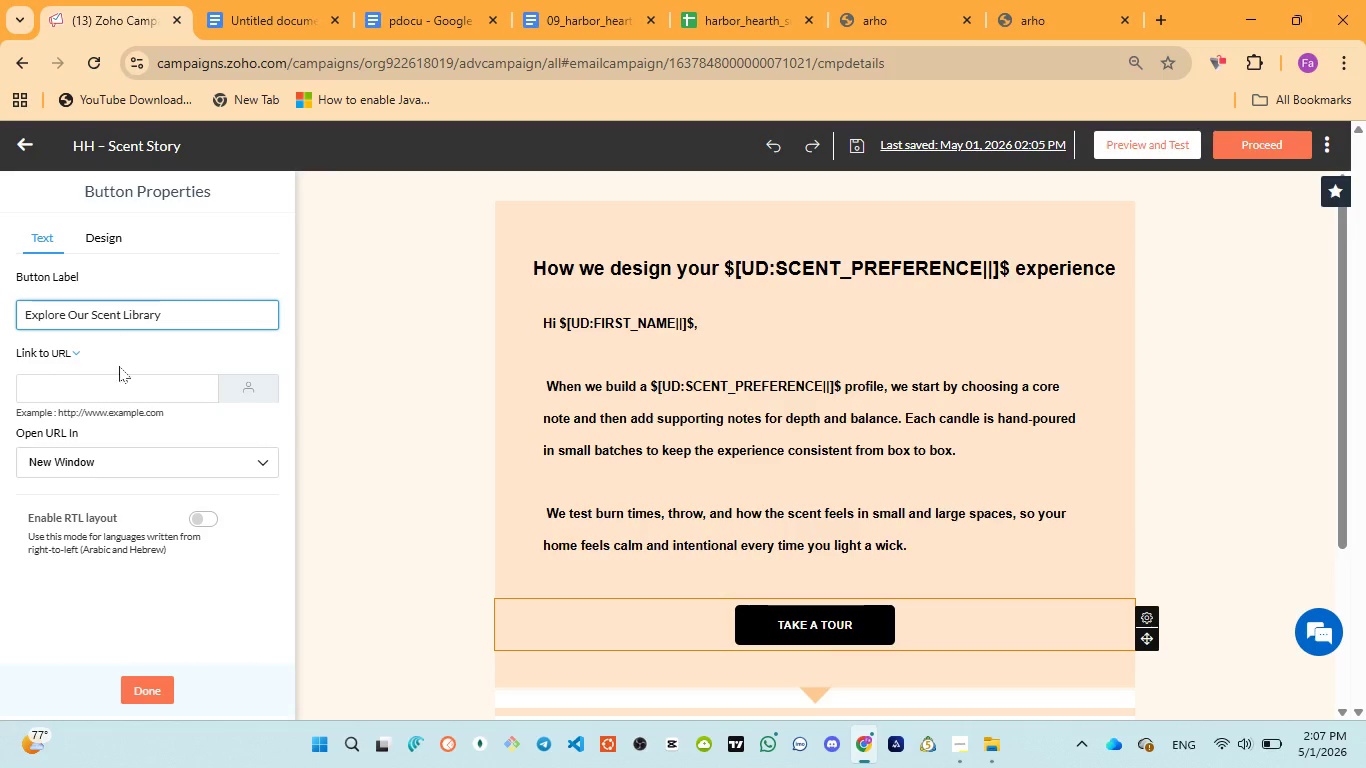 
left_click([116, 392])
 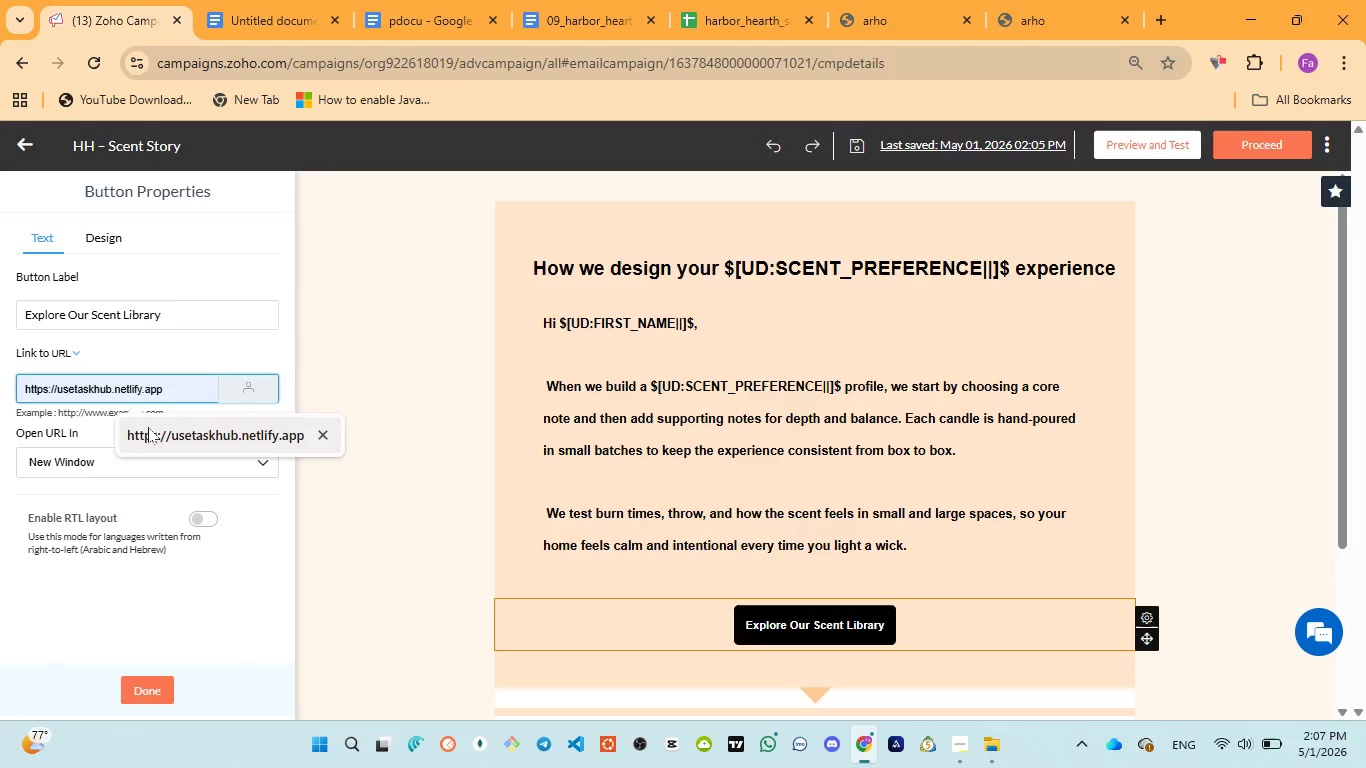 
left_click([157, 429])
 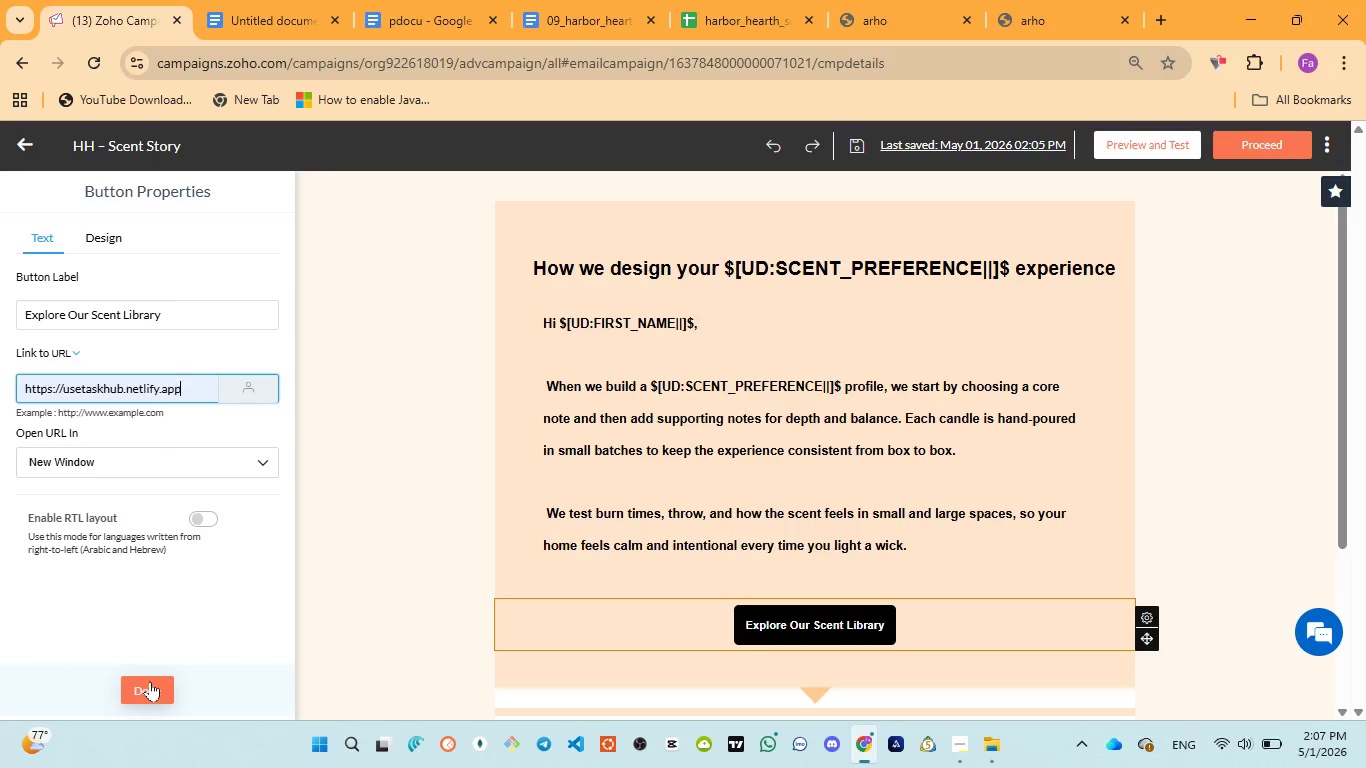 
left_click([150, 681])
 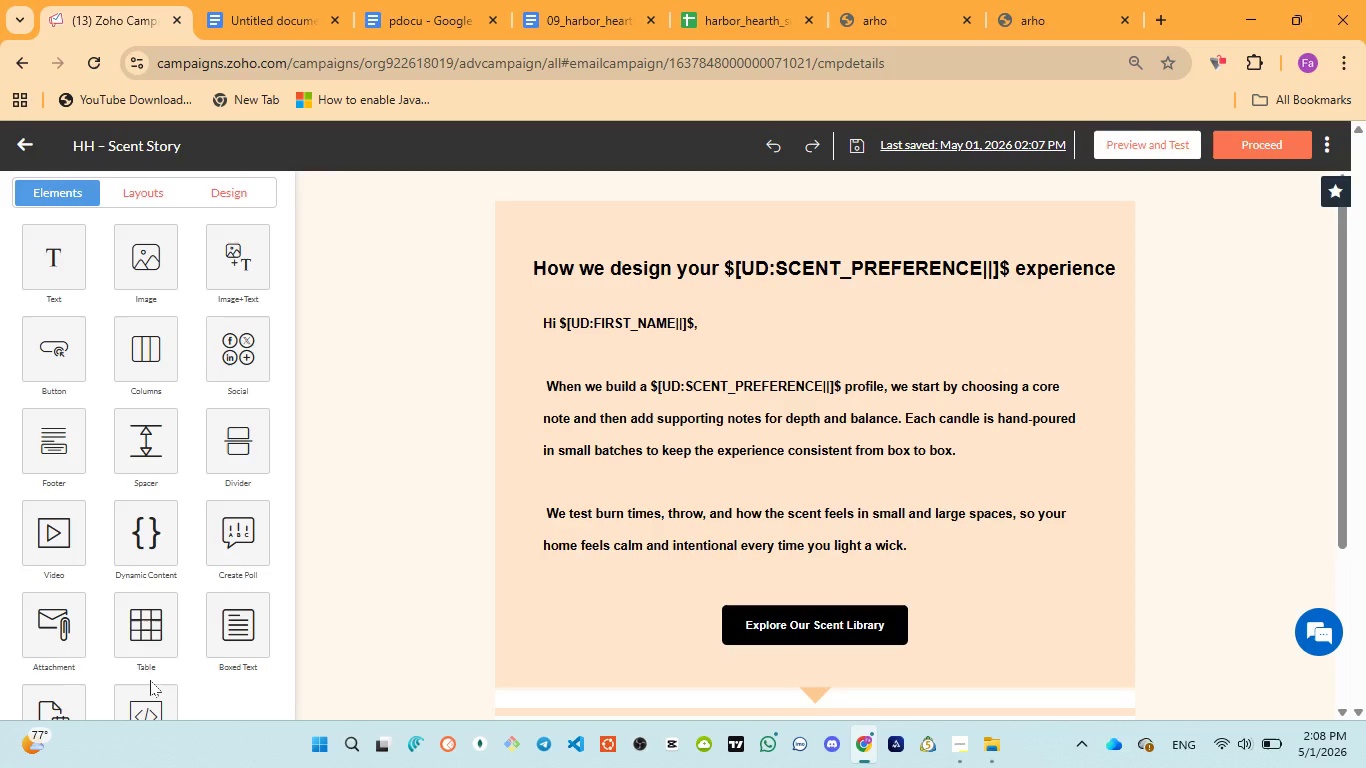 
wait(42.25)
 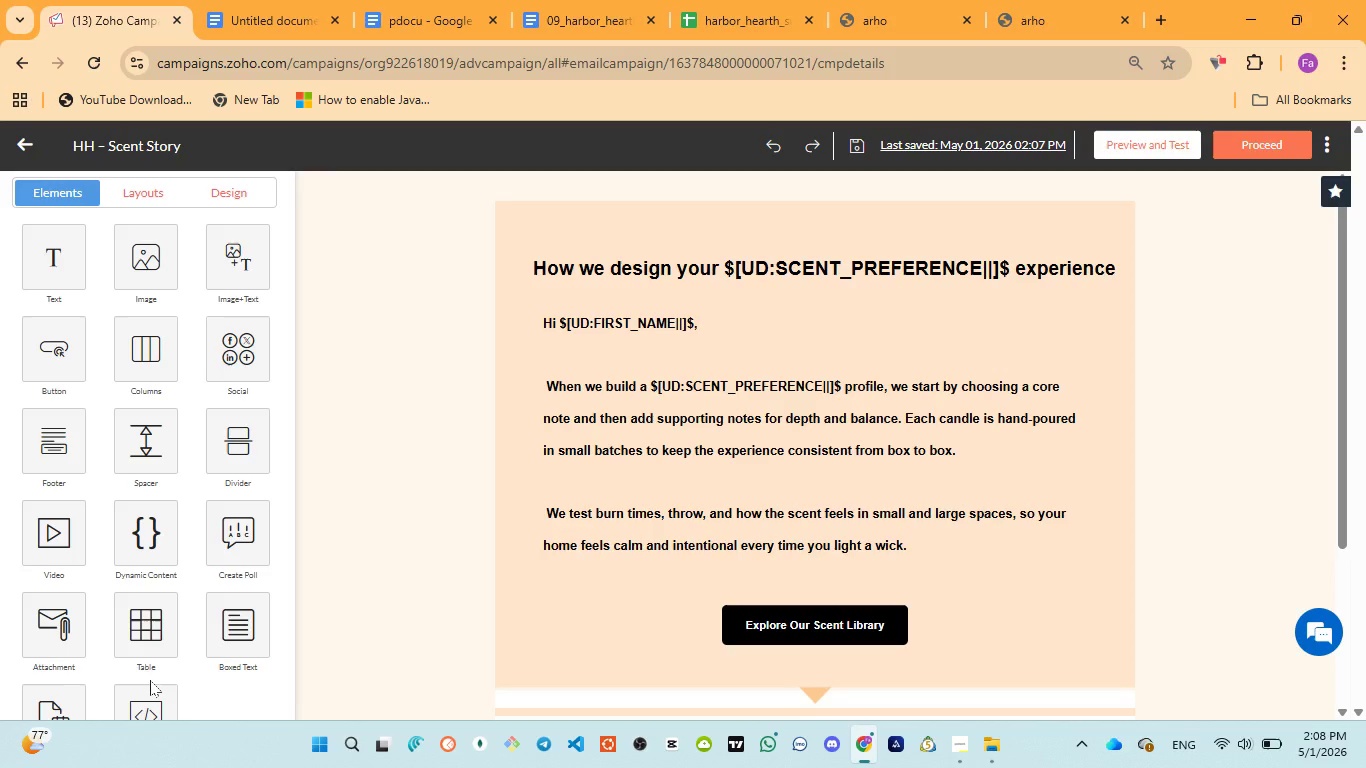 
left_click([968, 652])